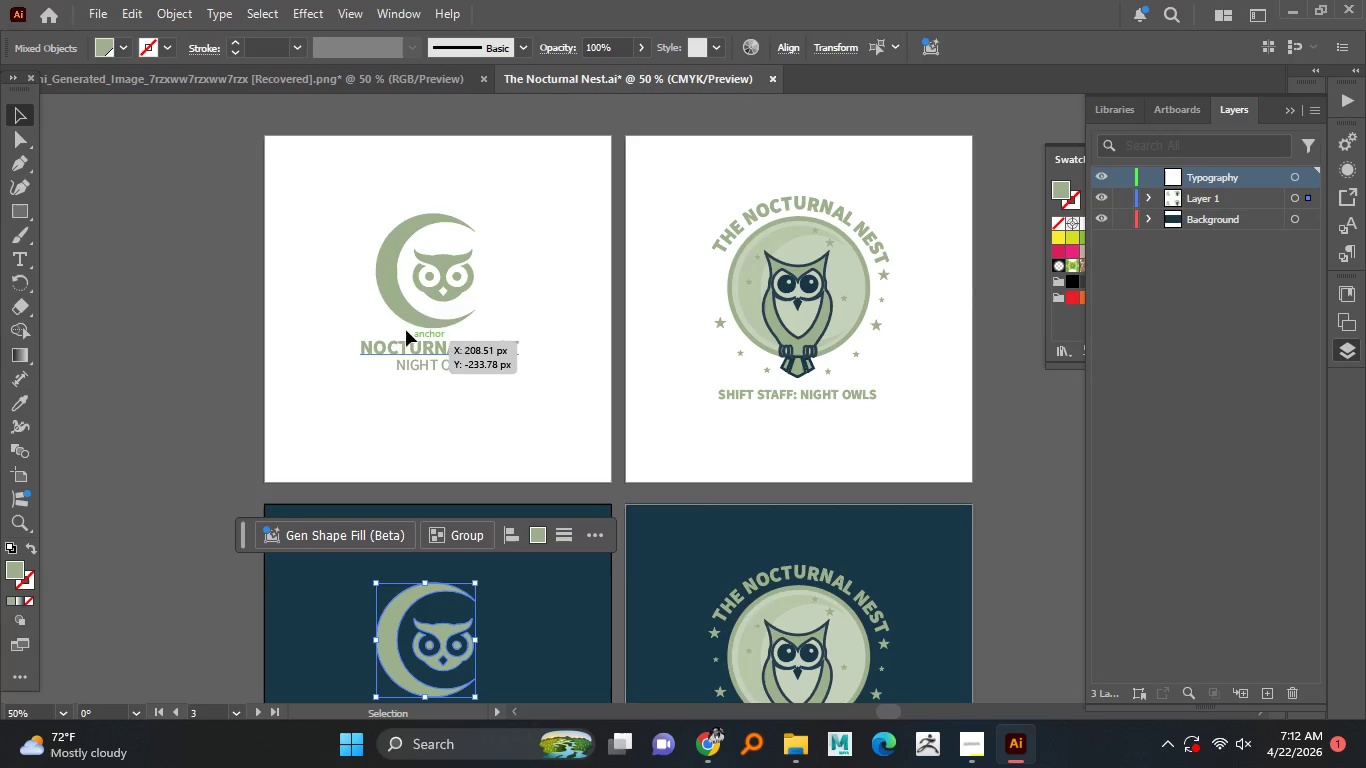 
left_click([430, 349])
 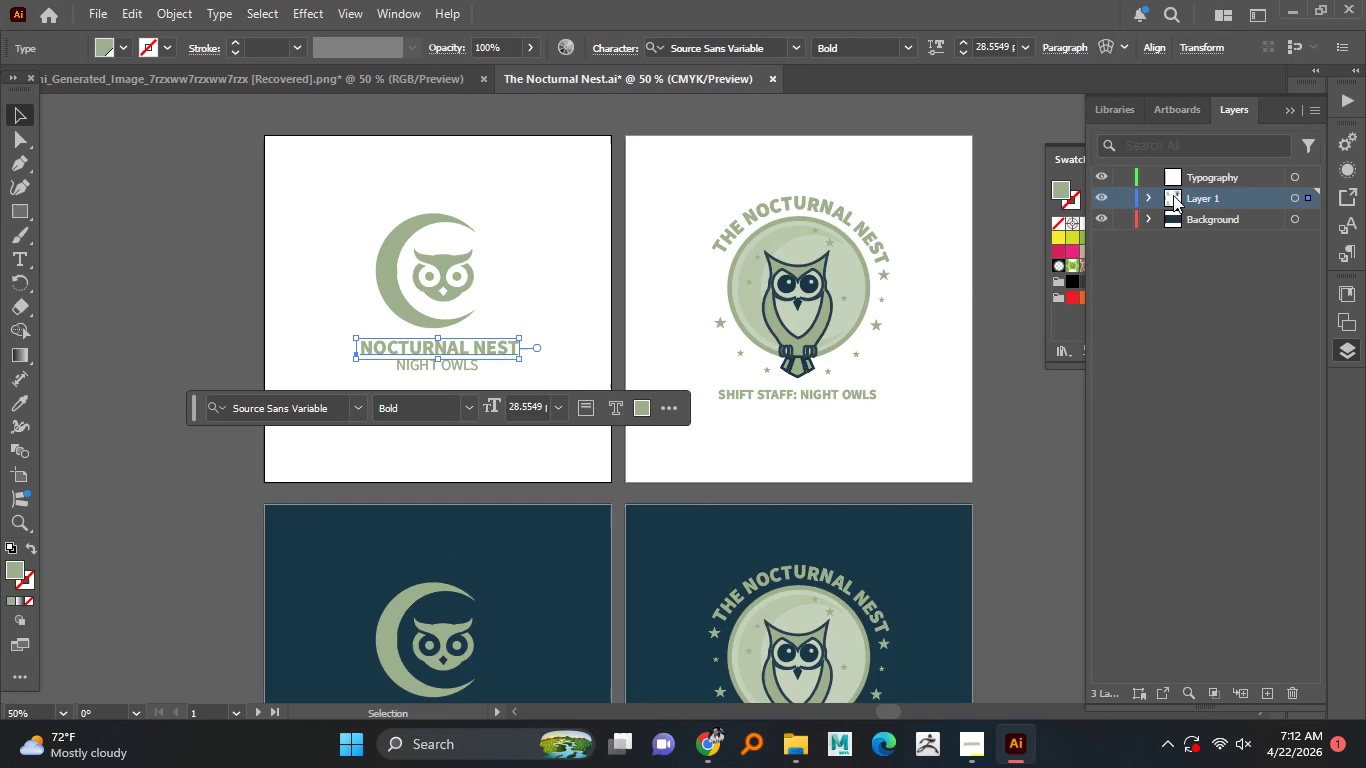 
left_click([1140, 191])
 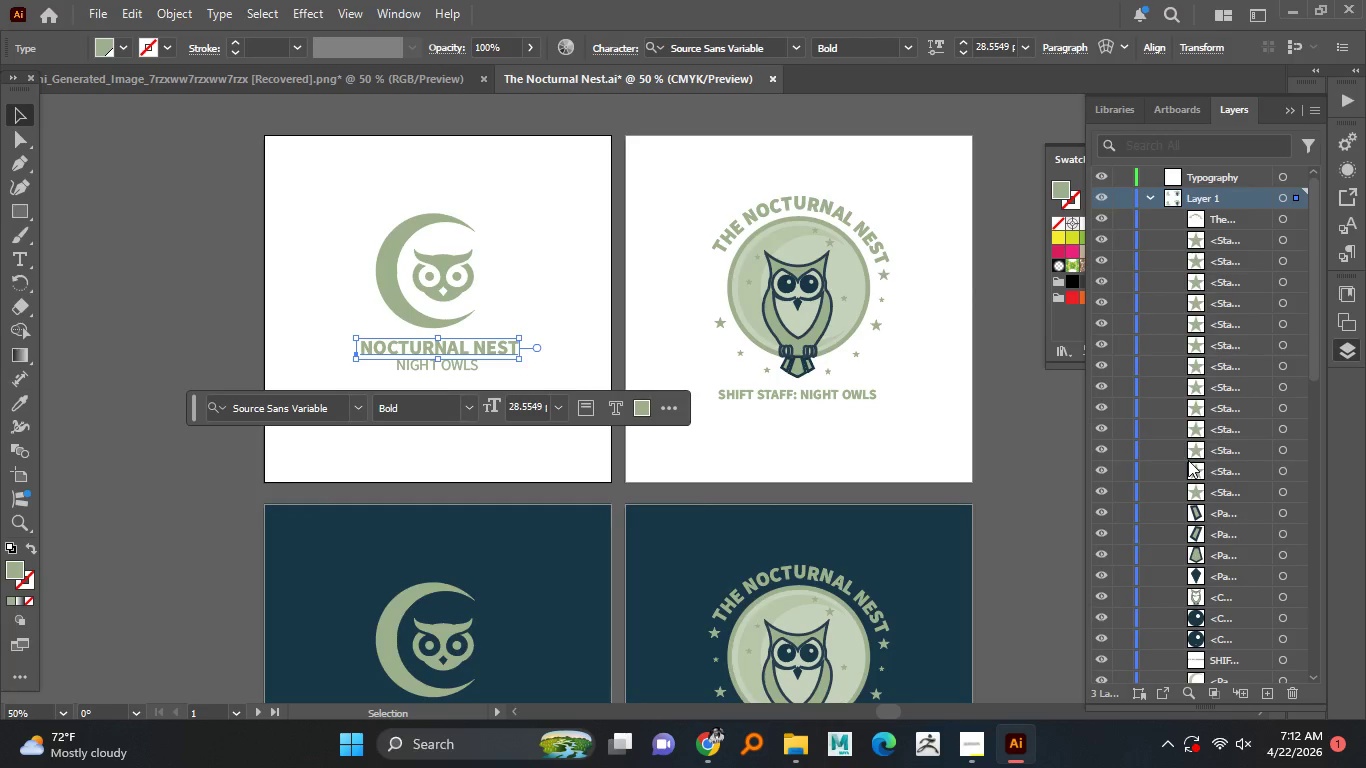 
scroll: coordinate [1250, 493], scroll_direction: down, amount: 17.0
 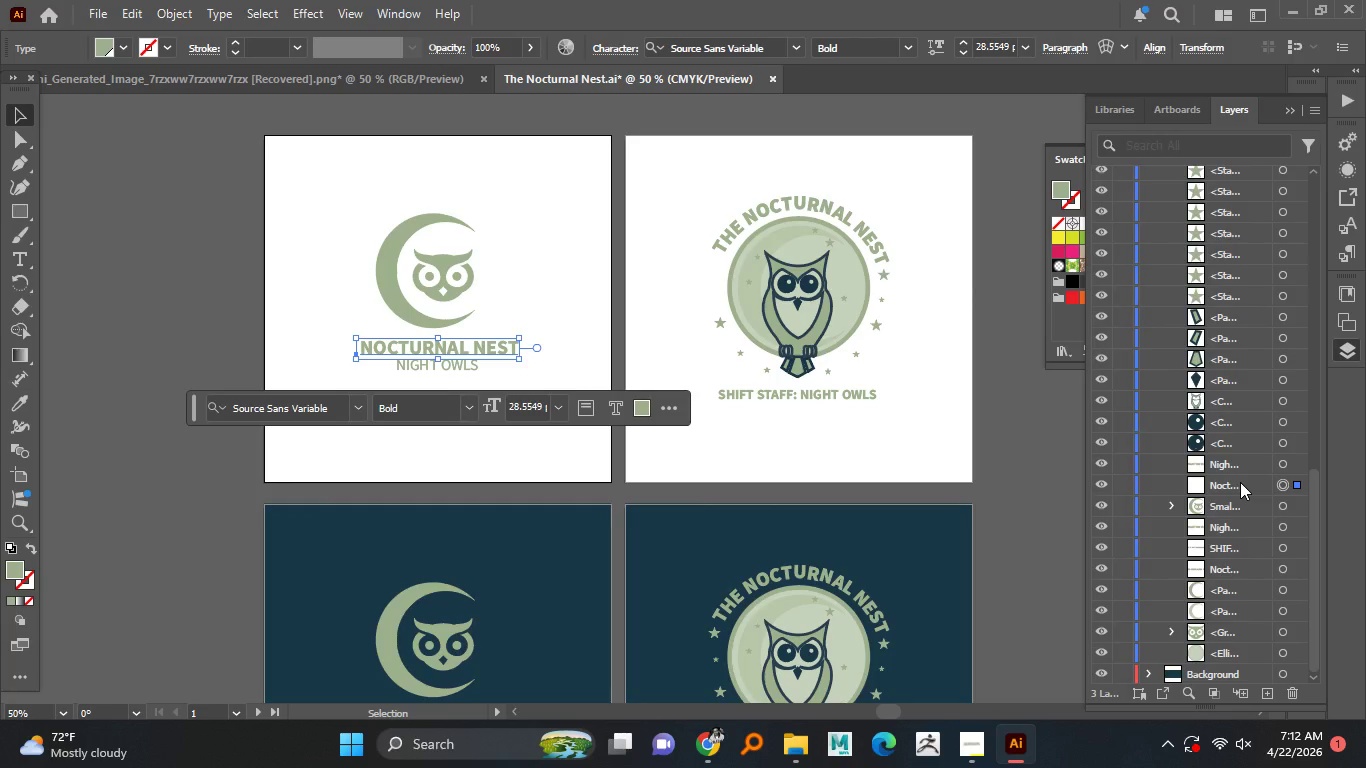 
left_click([1240, 482])
 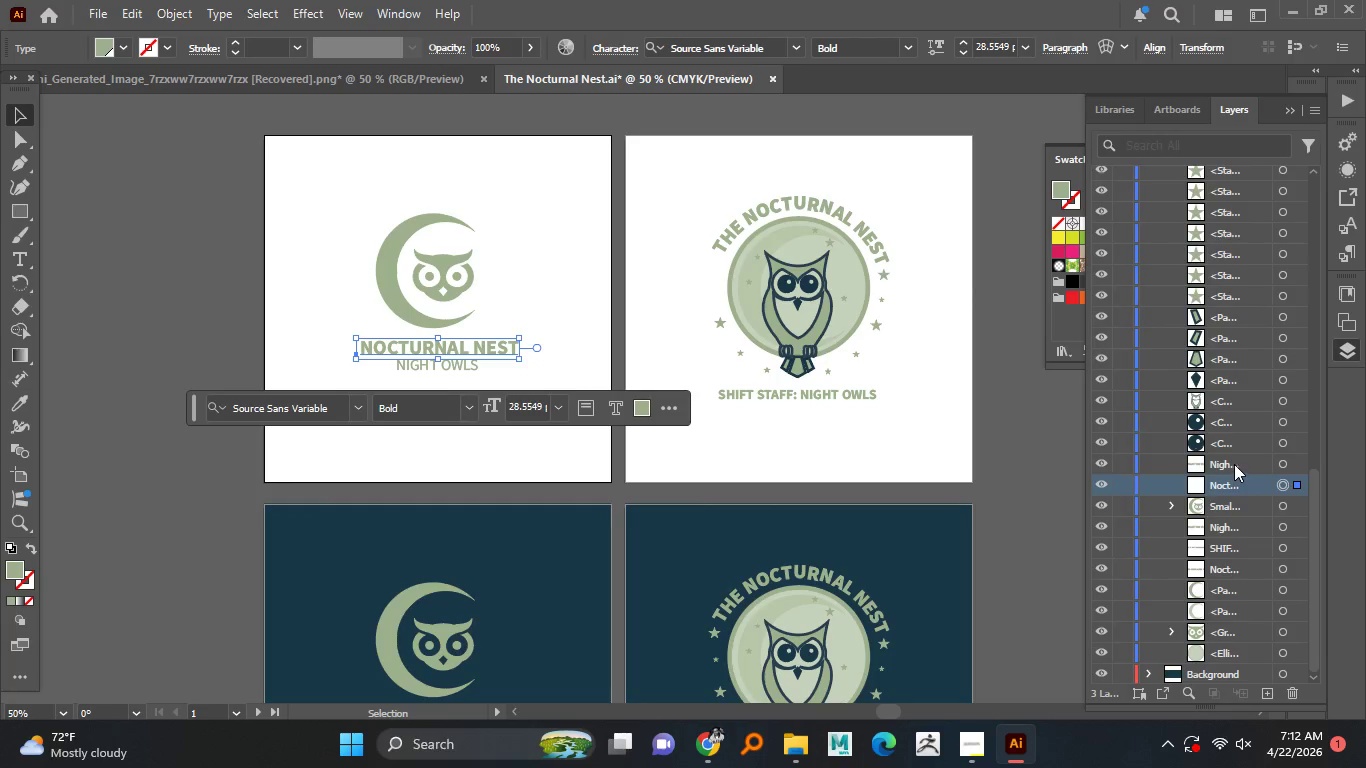 
hold_key(key=ControlLeft, duration=1.16)
left_click([1234, 455])
 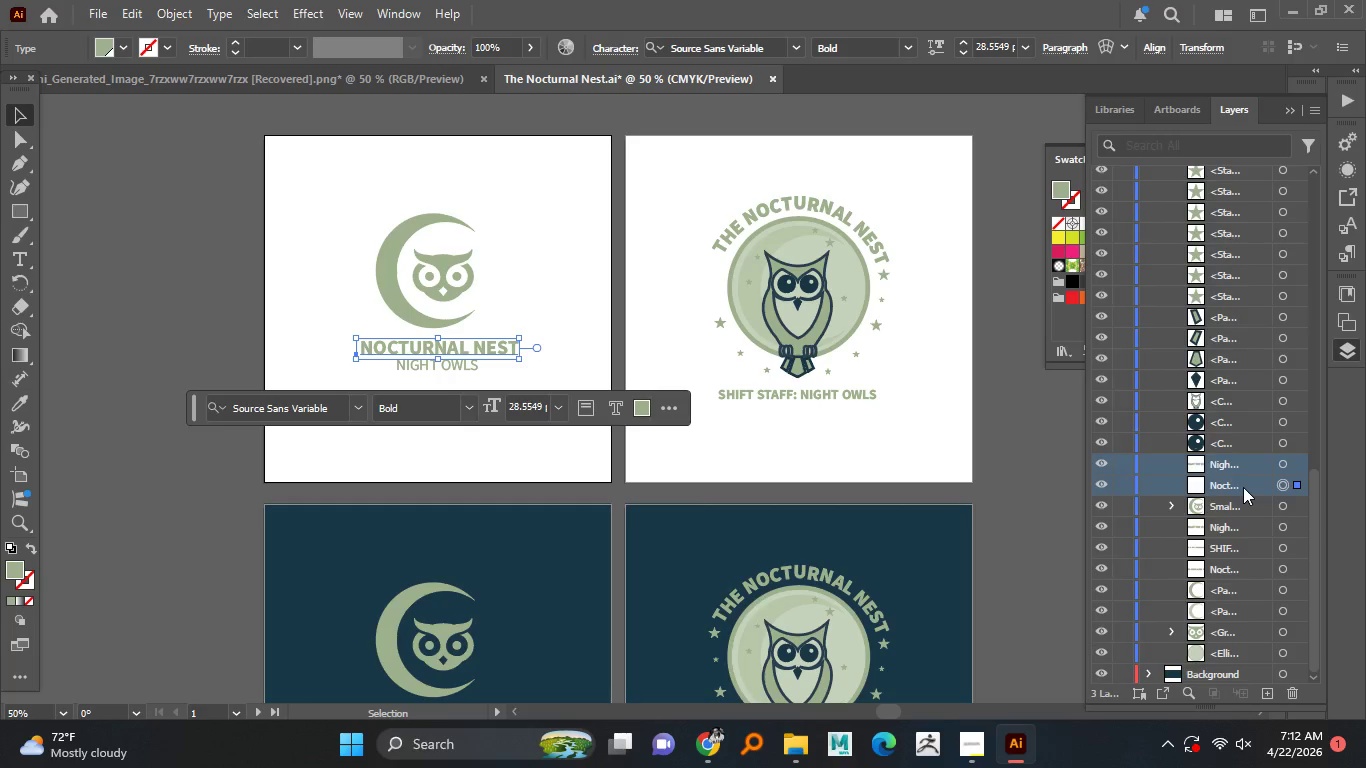 
scroll: coordinate [1243, 487], scroll_direction: down, amount: 2.0
 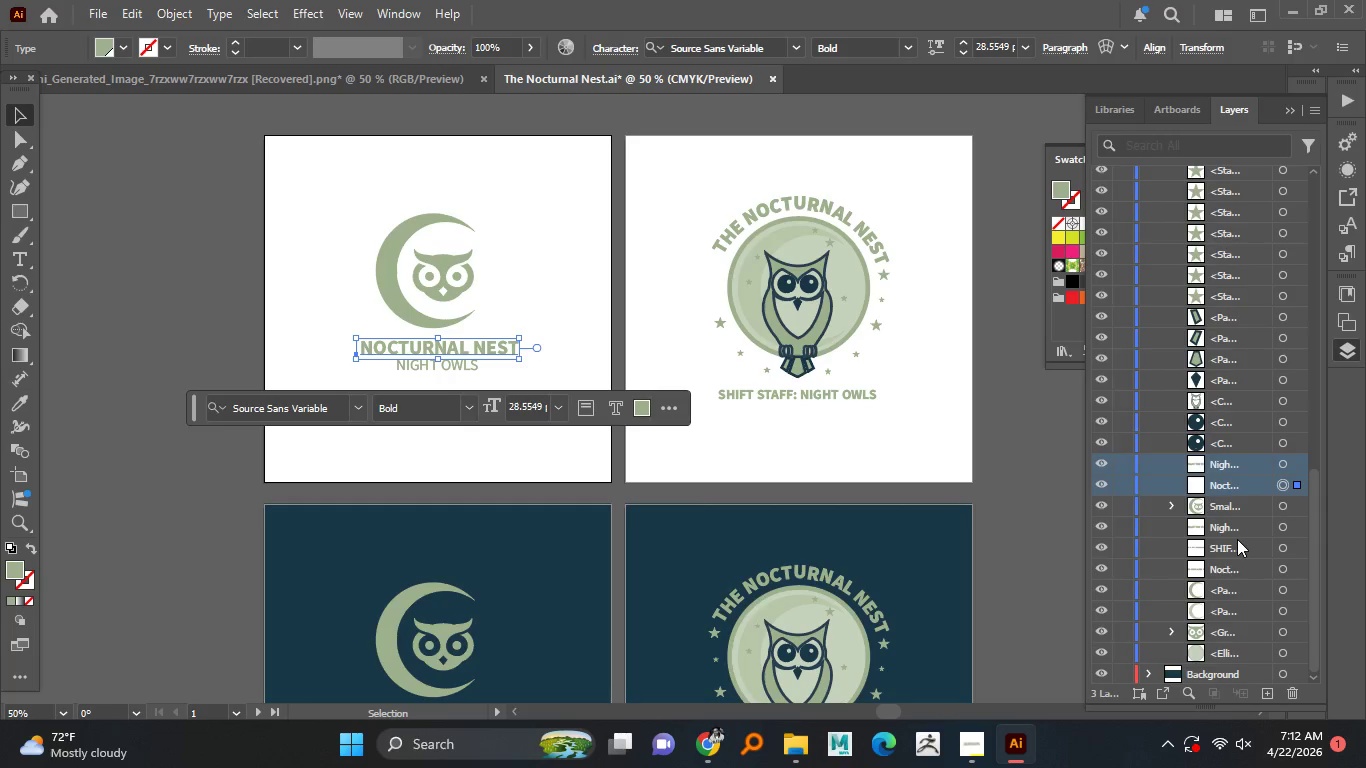 
hold_key(key=ControlLeft, duration=1.51)
left_click([1234, 526])
 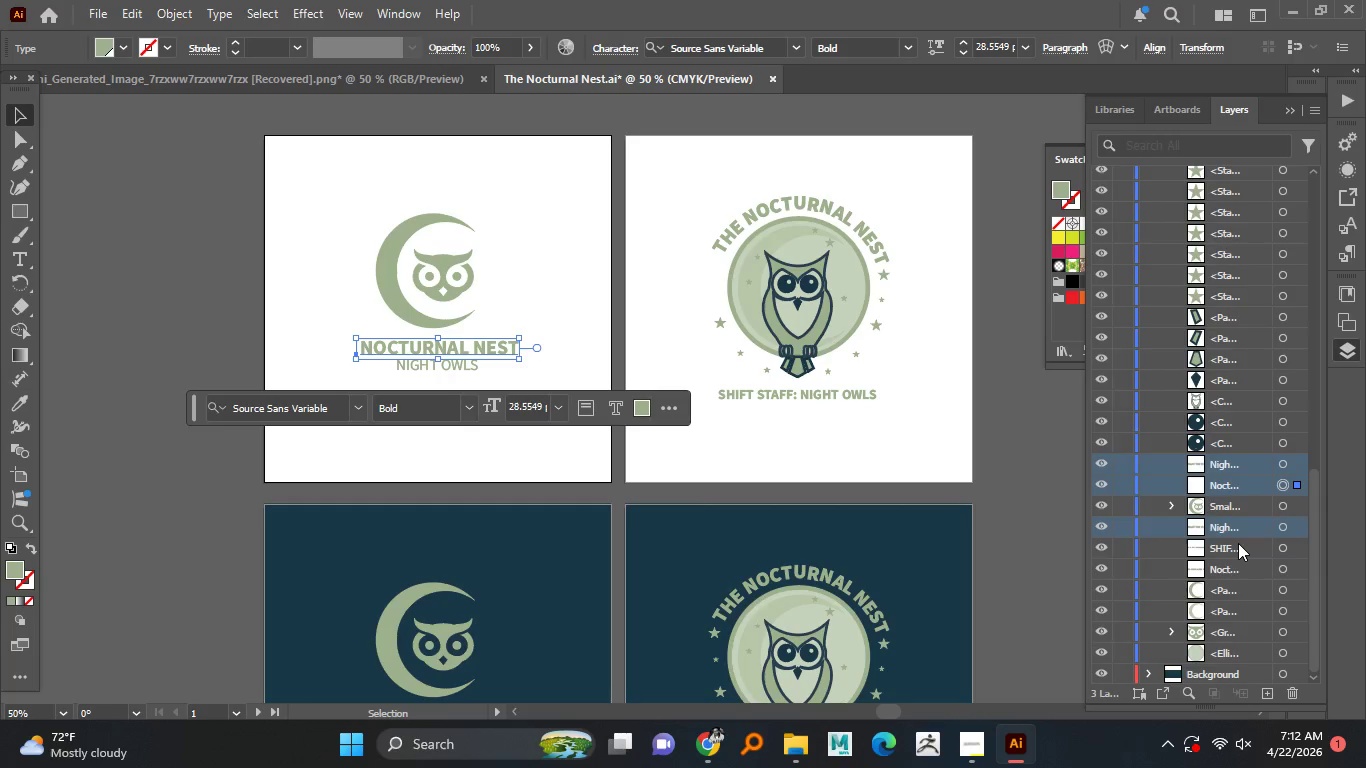 
hold_key(key=ControlLeft, duration=1.5)
left_click([1238, 543])
 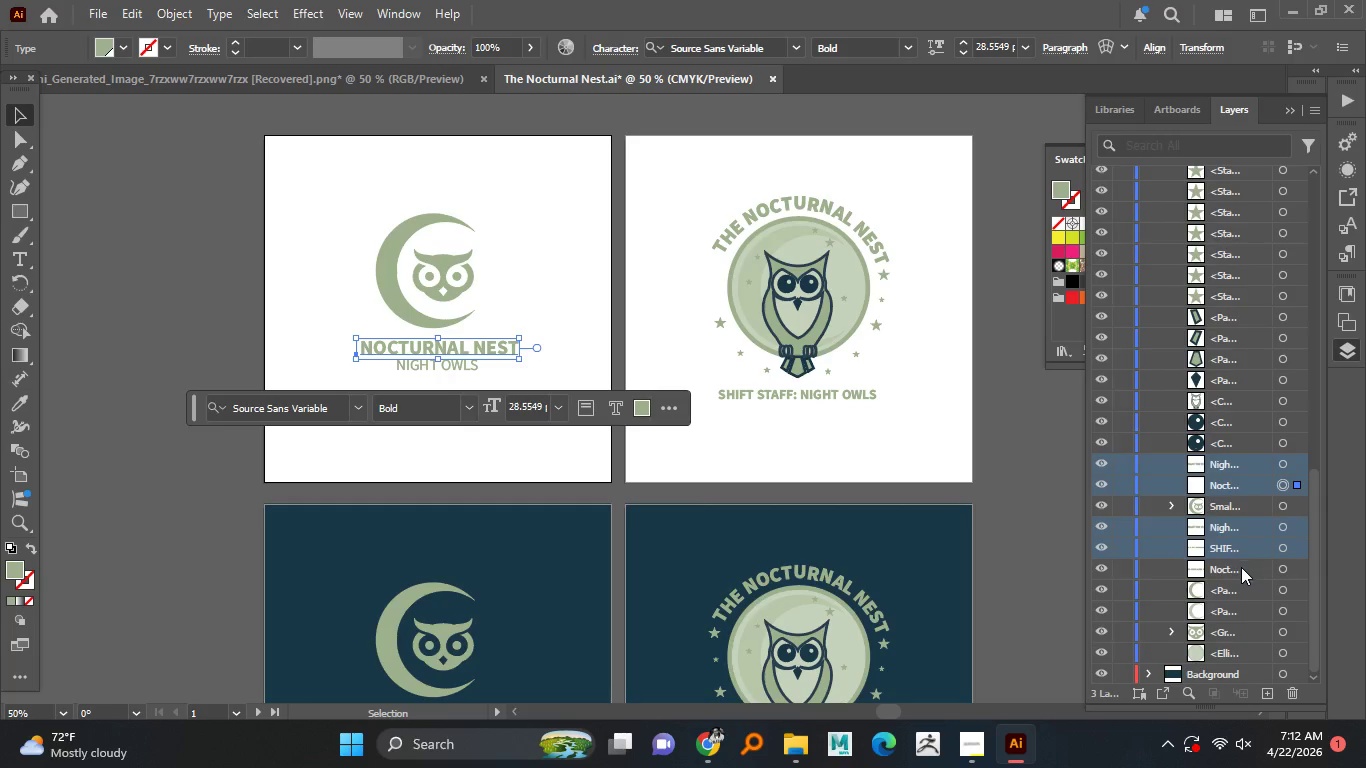 
left_click([1241, 567])
 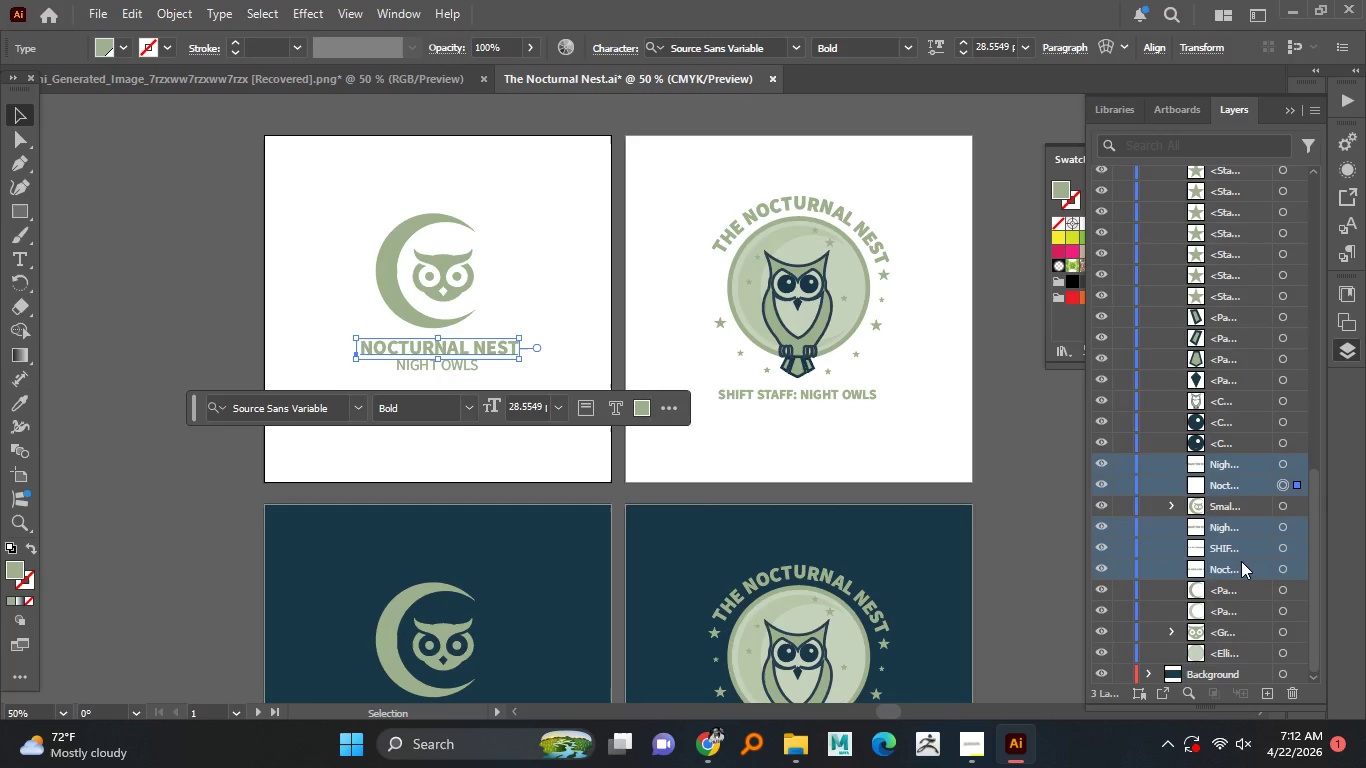 
scroll: coordinate [1241, 561], scroll_direction: down, amount: 4.0
 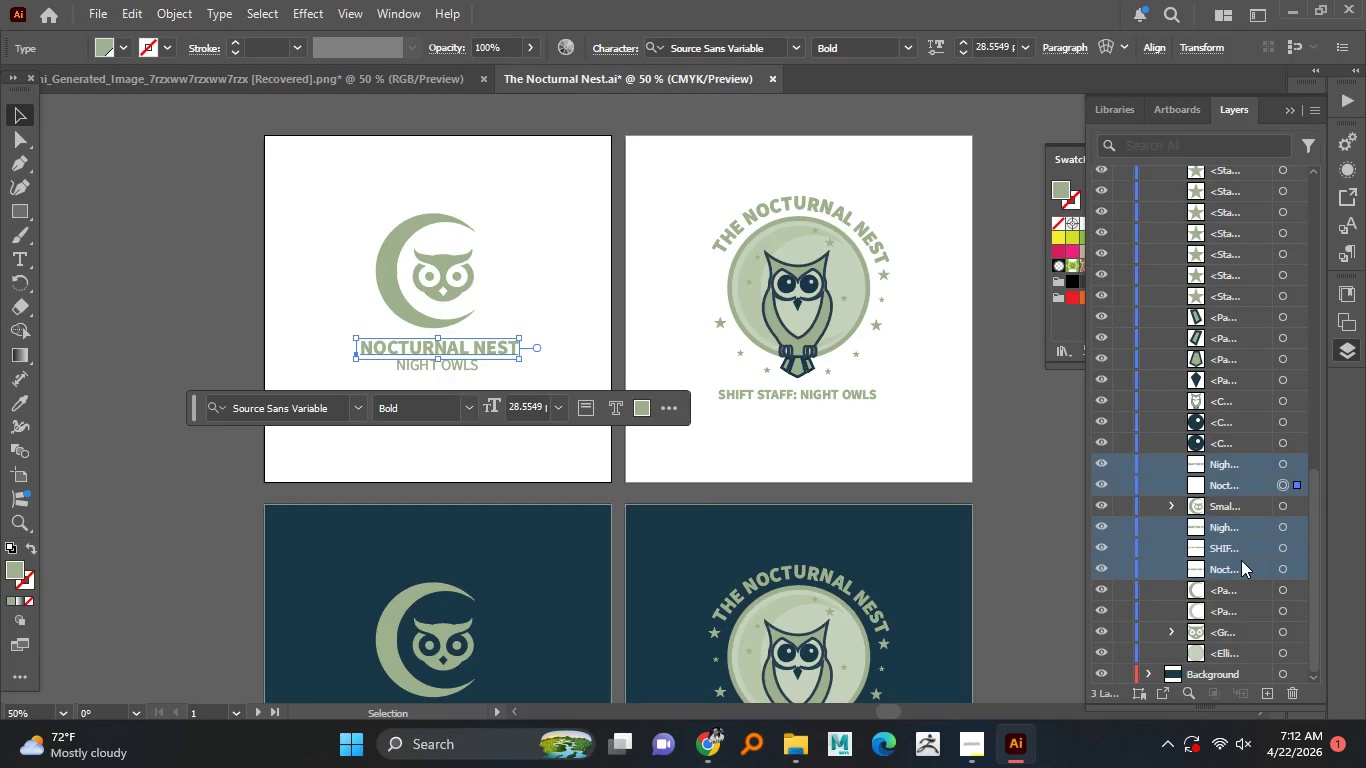 
scroll: coordinate [1241, 560], scroll_direction: up, amount: 15.0
 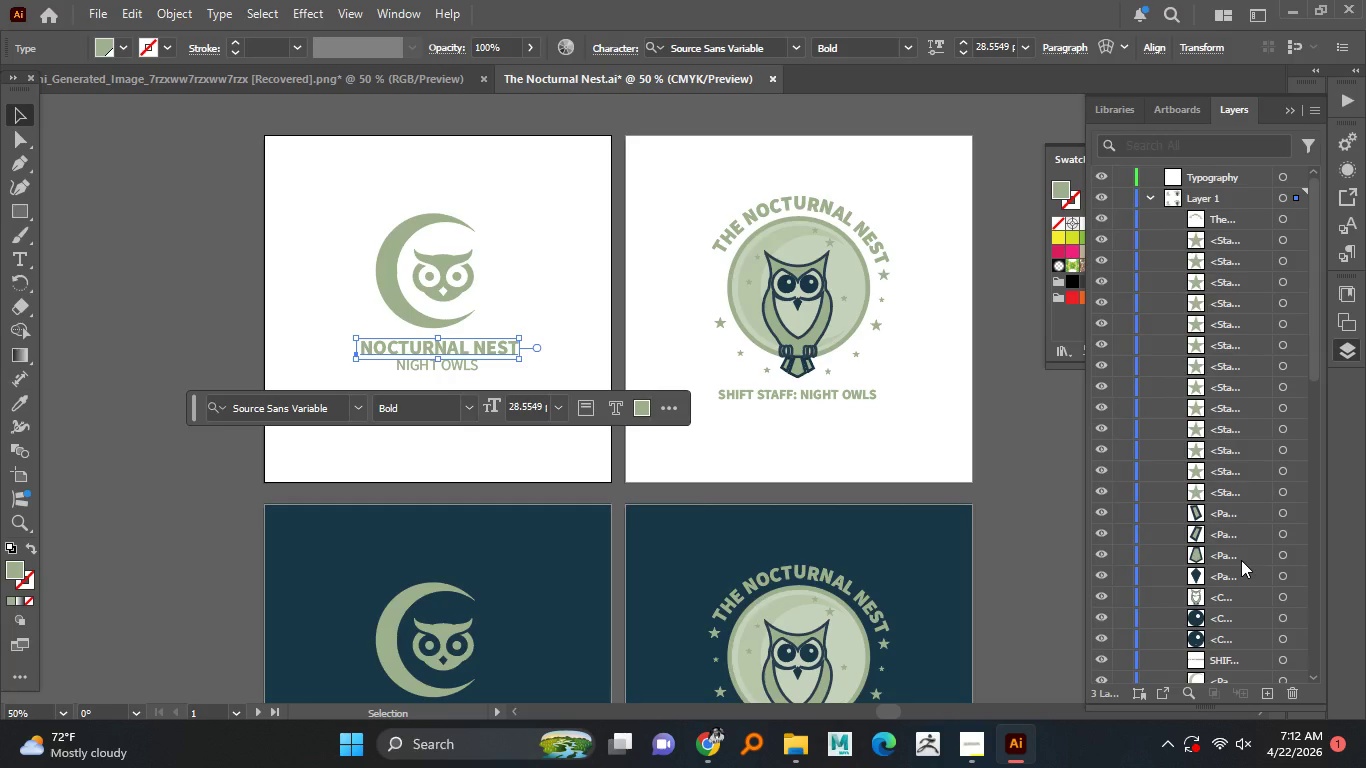 
hold_key(key=ControlLeft, duration=1.05)
left_click([1225, 222])
 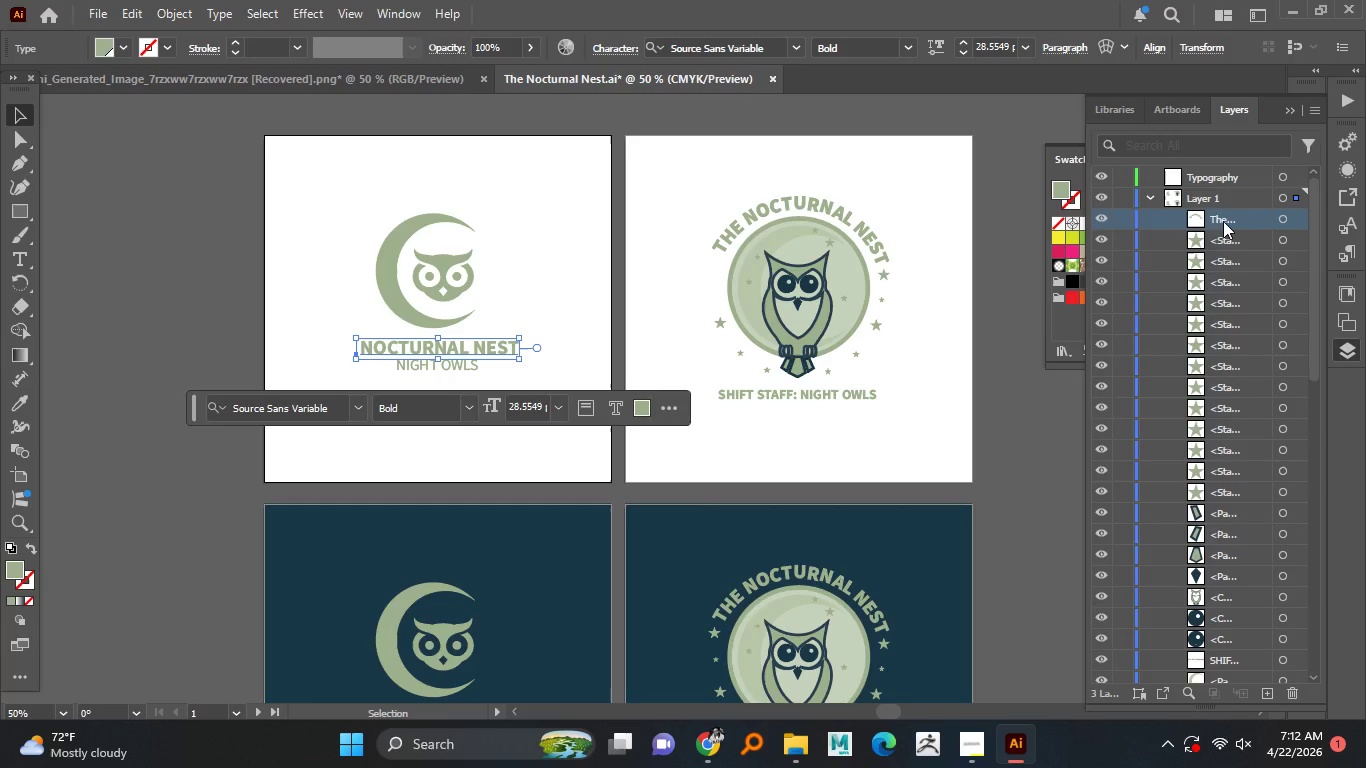 
left_click_drag(start_coordinate=[1223, 221], to_coordinate=[1224, 171])
 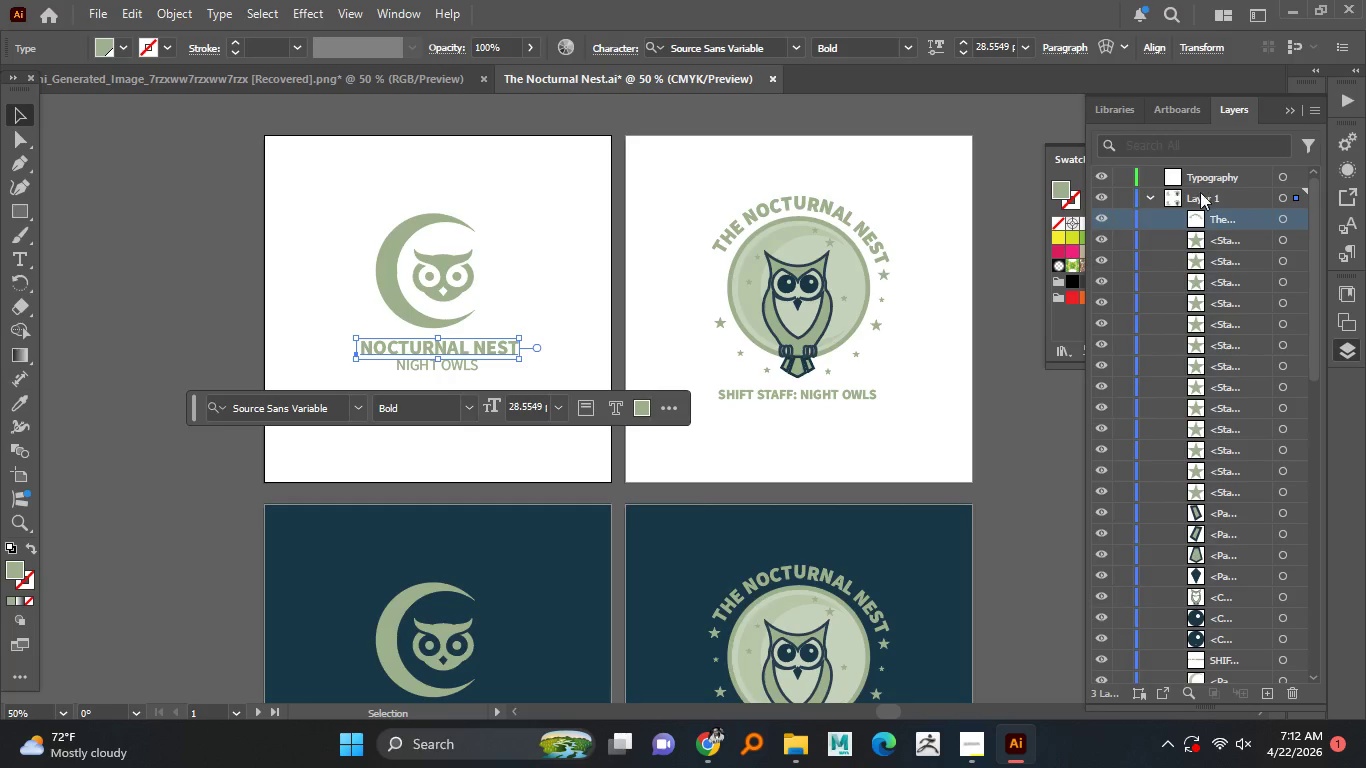 
left_click_drag(start_coordinate=[1208, 216], to_coordinate=[1216, 176])
 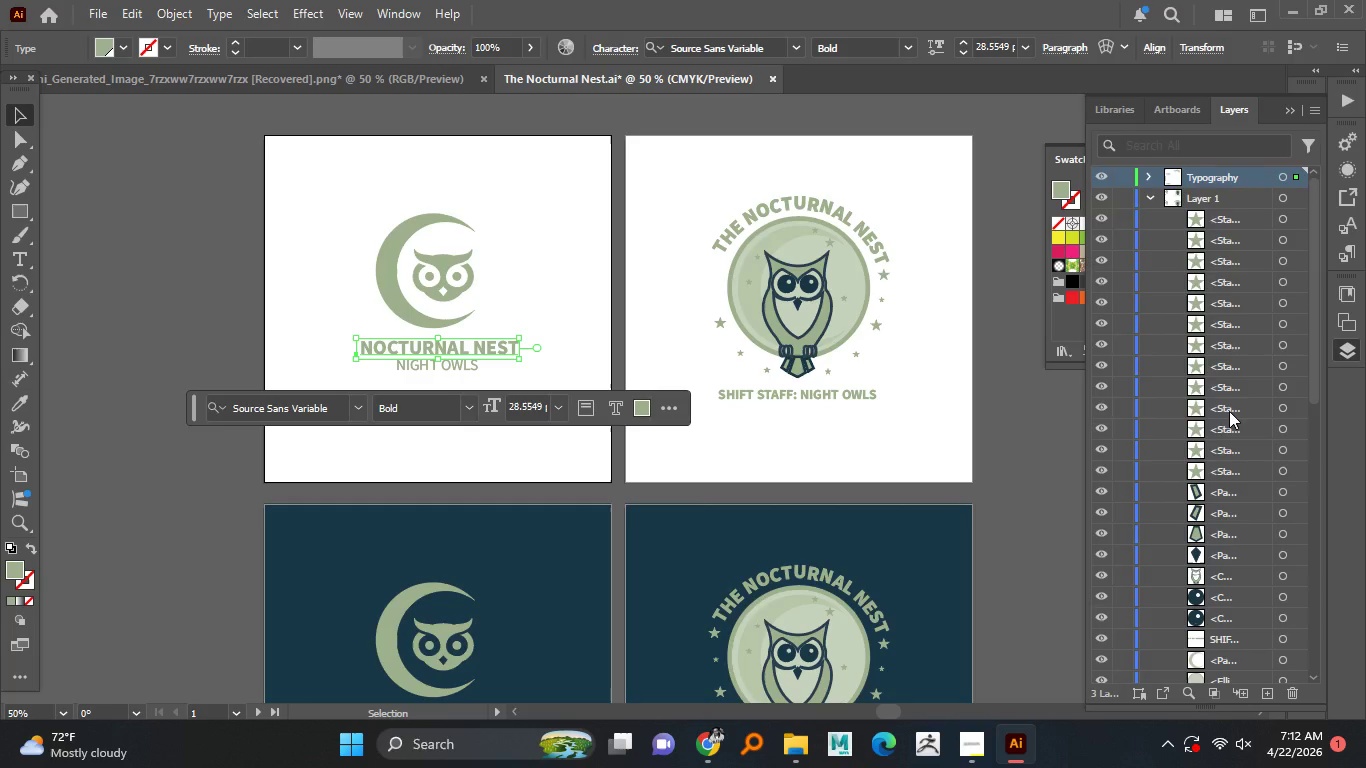 
scroll: coordinate [1229, 411], scroll_direction: down, amount: 9.0
 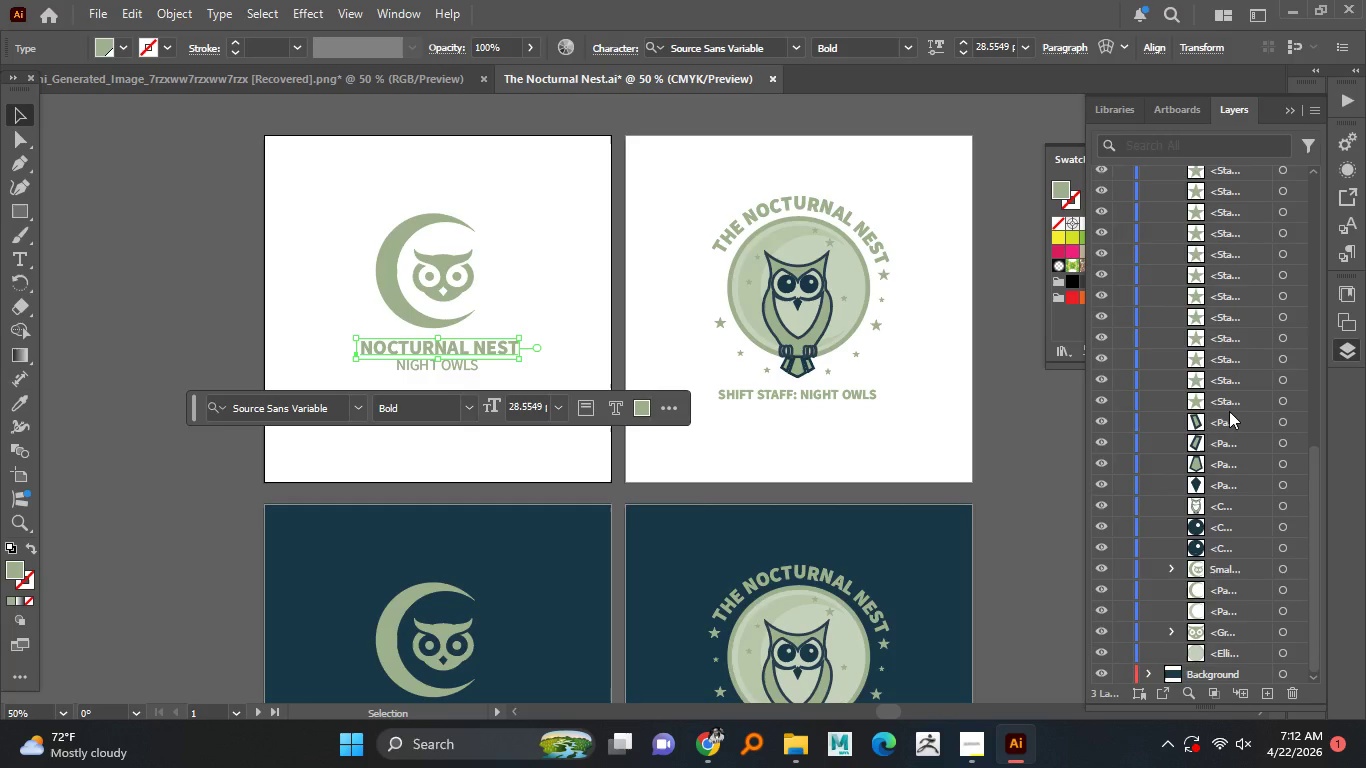 
scroll: coordinate [1229, 411], scroll_direction: up, amount: 1.0
 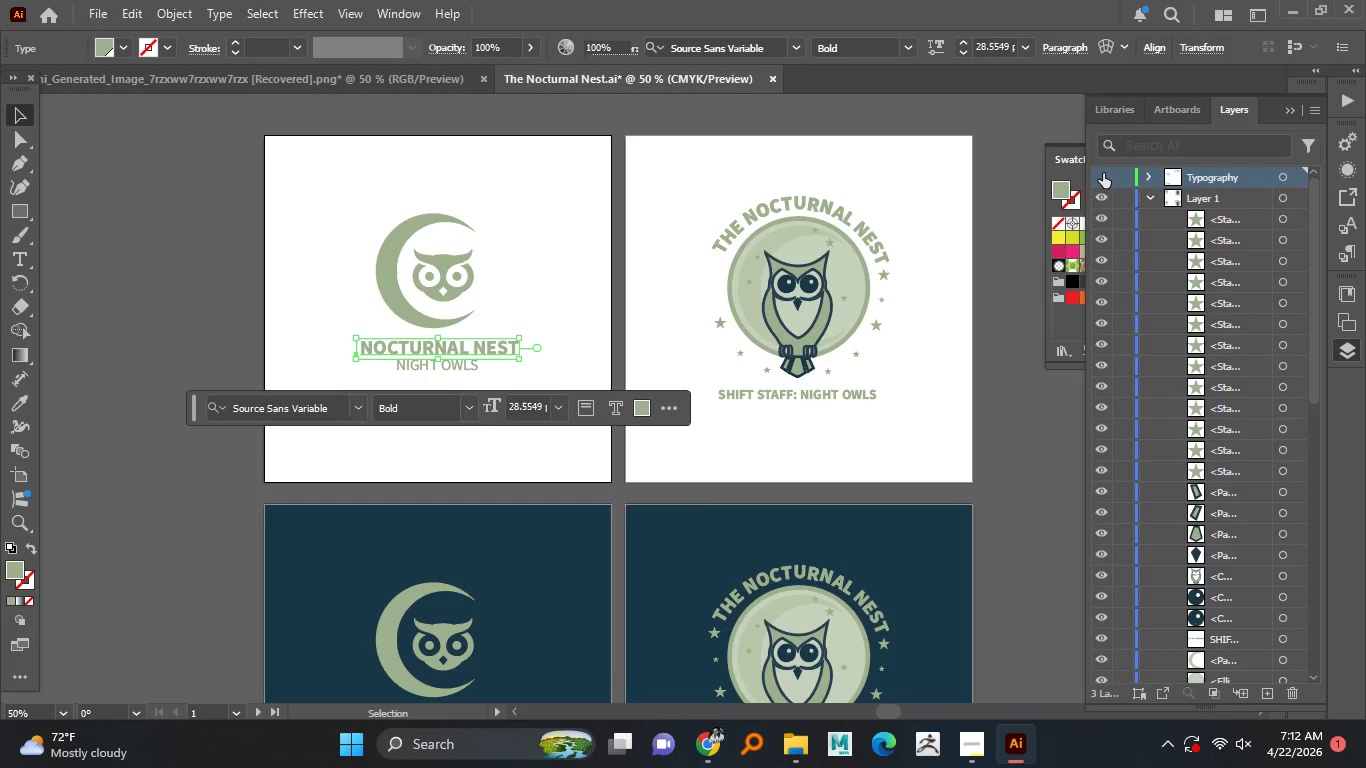 
left_click([1103, 173])
 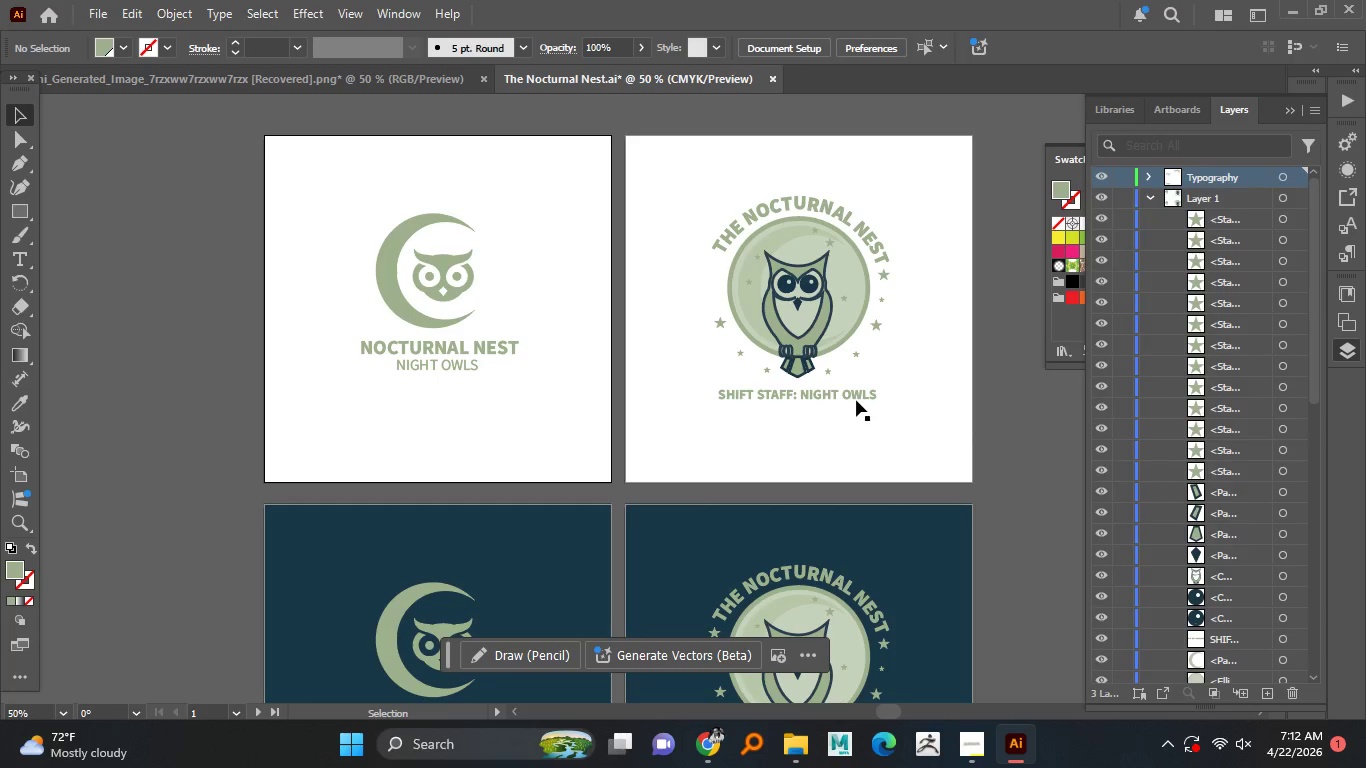 
left_click([856, 391])
 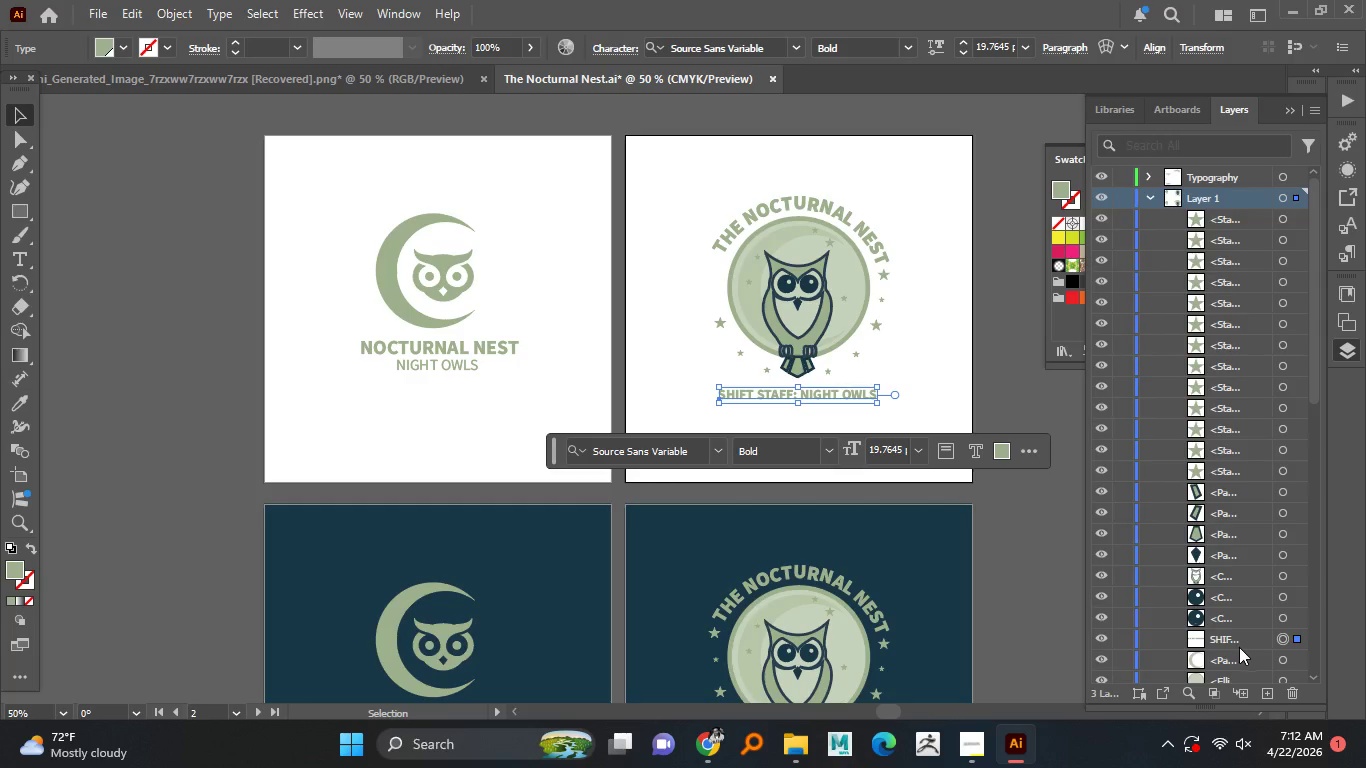 
left_click_drag(start_coordinate=[1236, 642], to_coordinate=[1232, 177])
 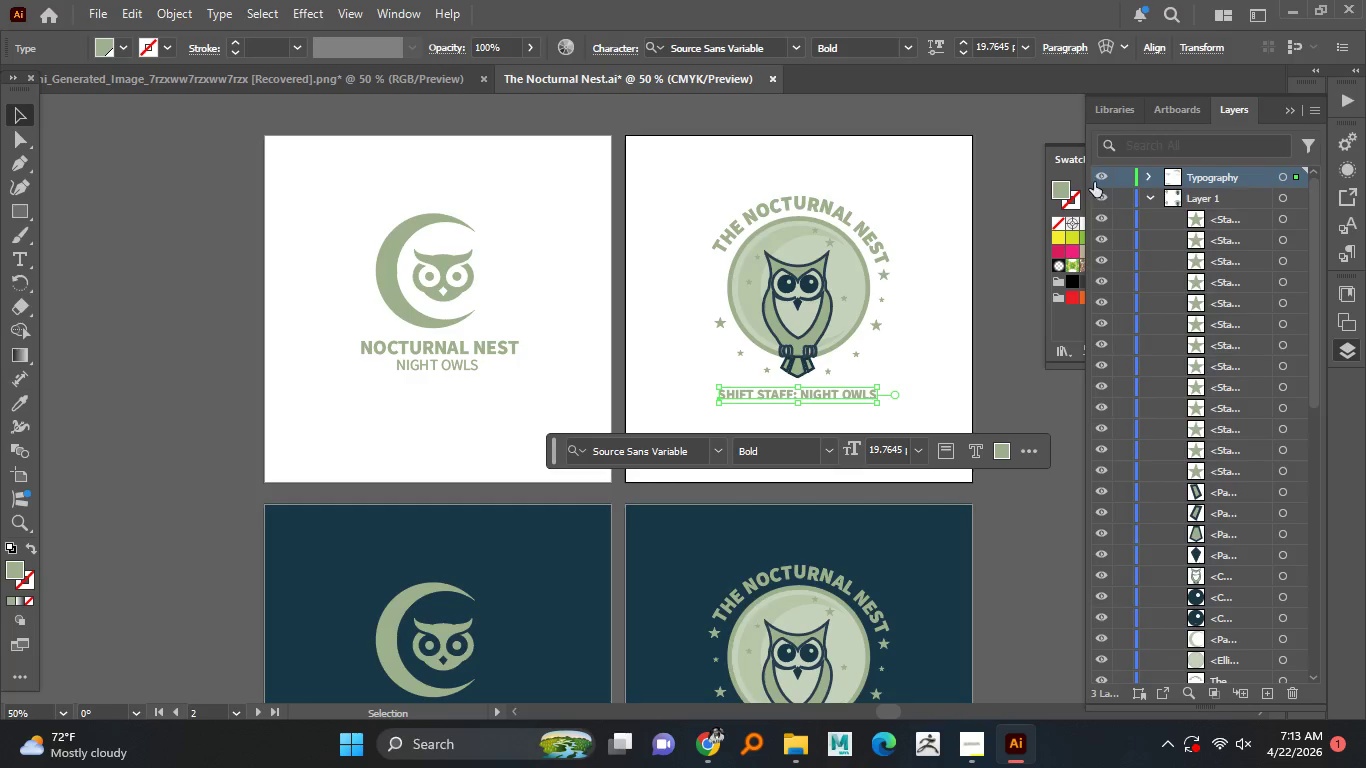 
left_click([1093, 178])
 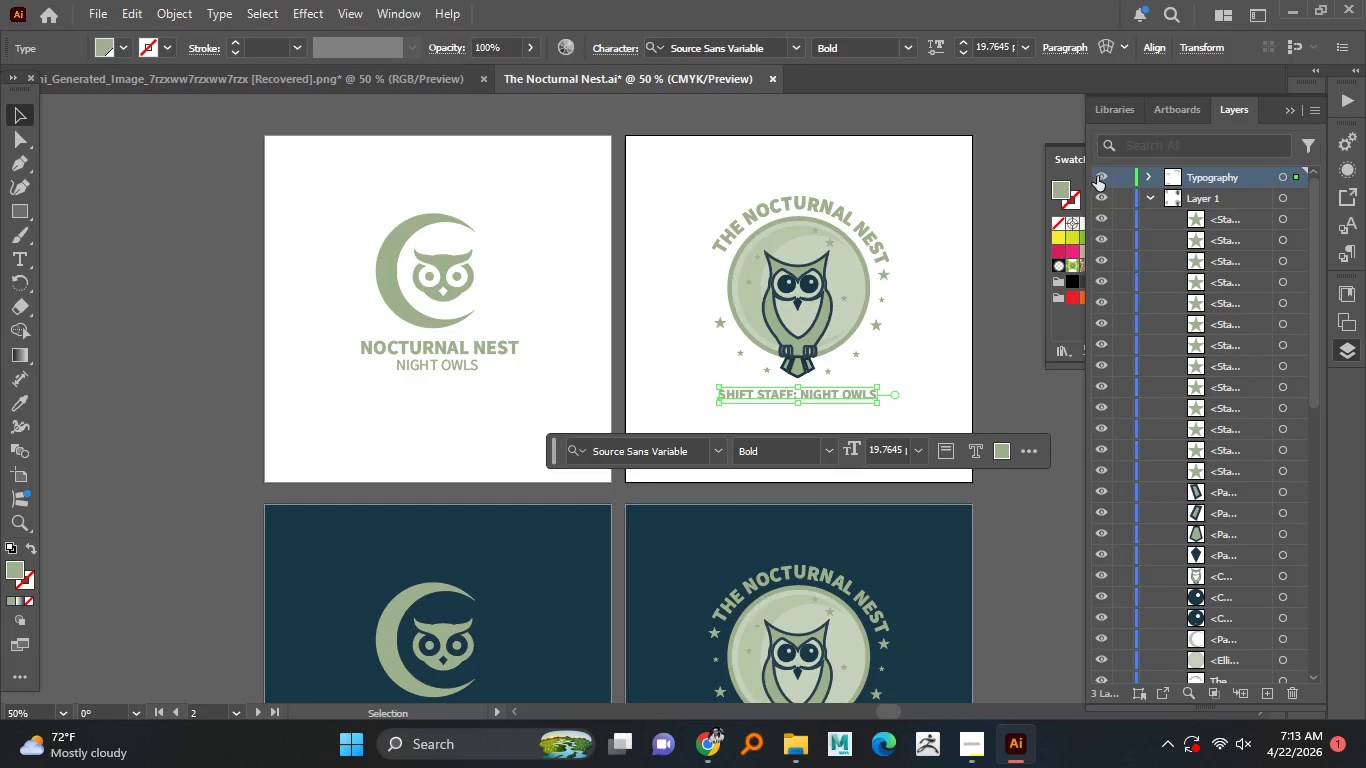 
left_click([1101, 172])
 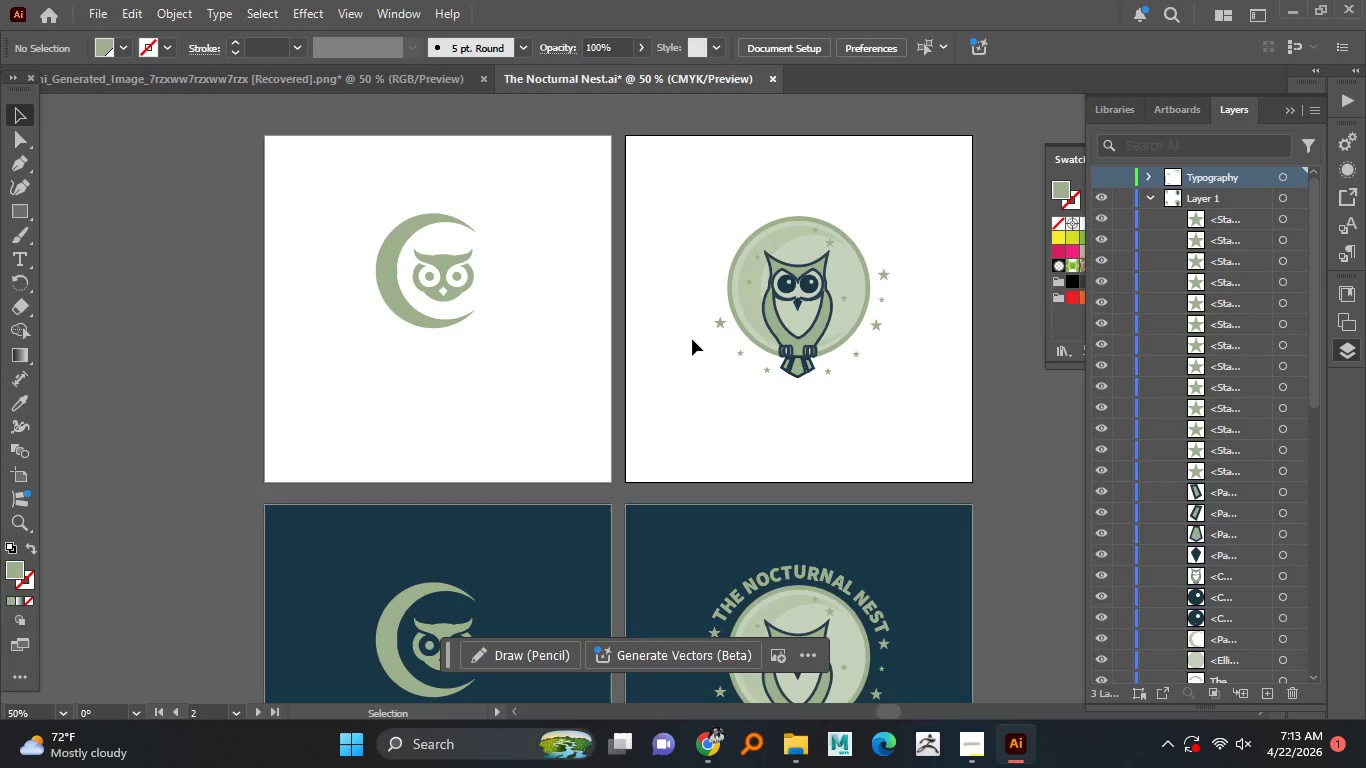 
scroll: coordinate [730, 342], scroll_direction: down, amount: 3.0
 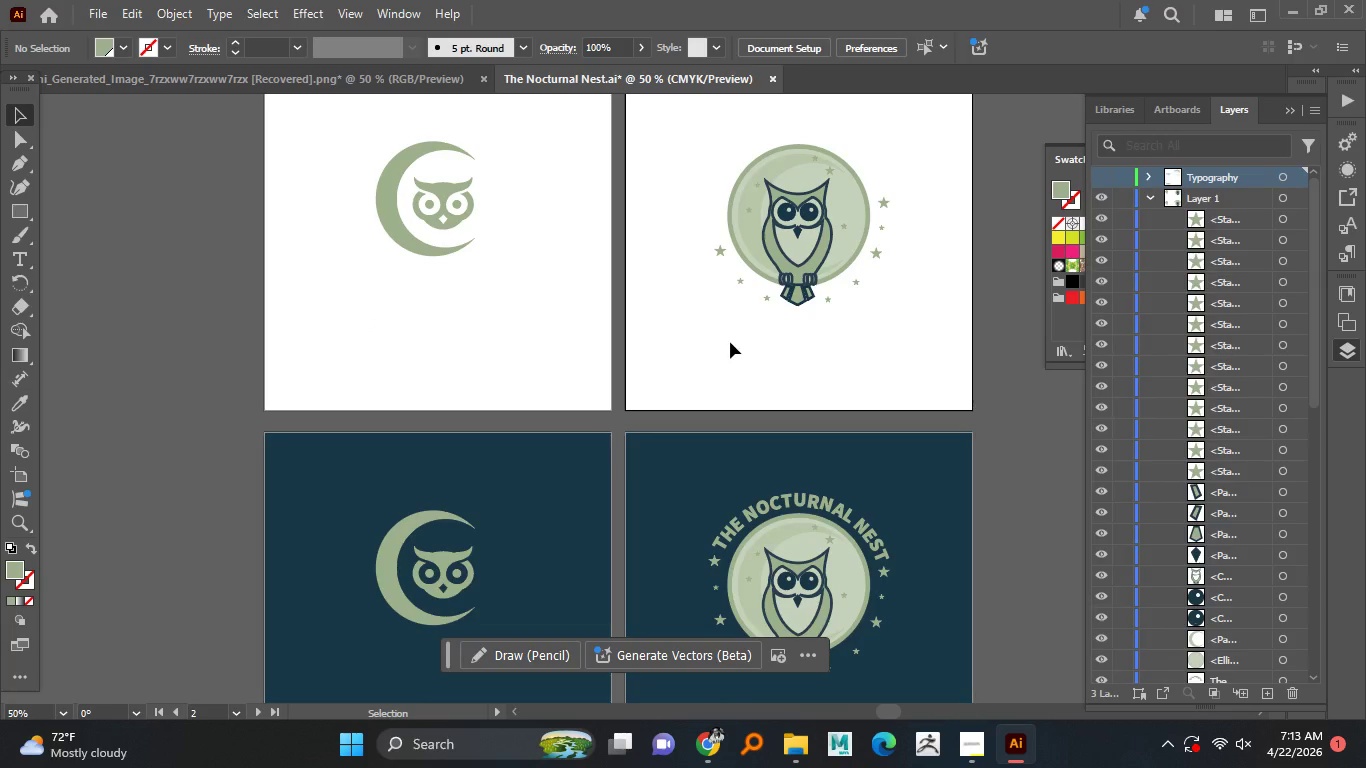 
scroll: coordinate [730, 342], scroll_direction: up, amount: 1.0
 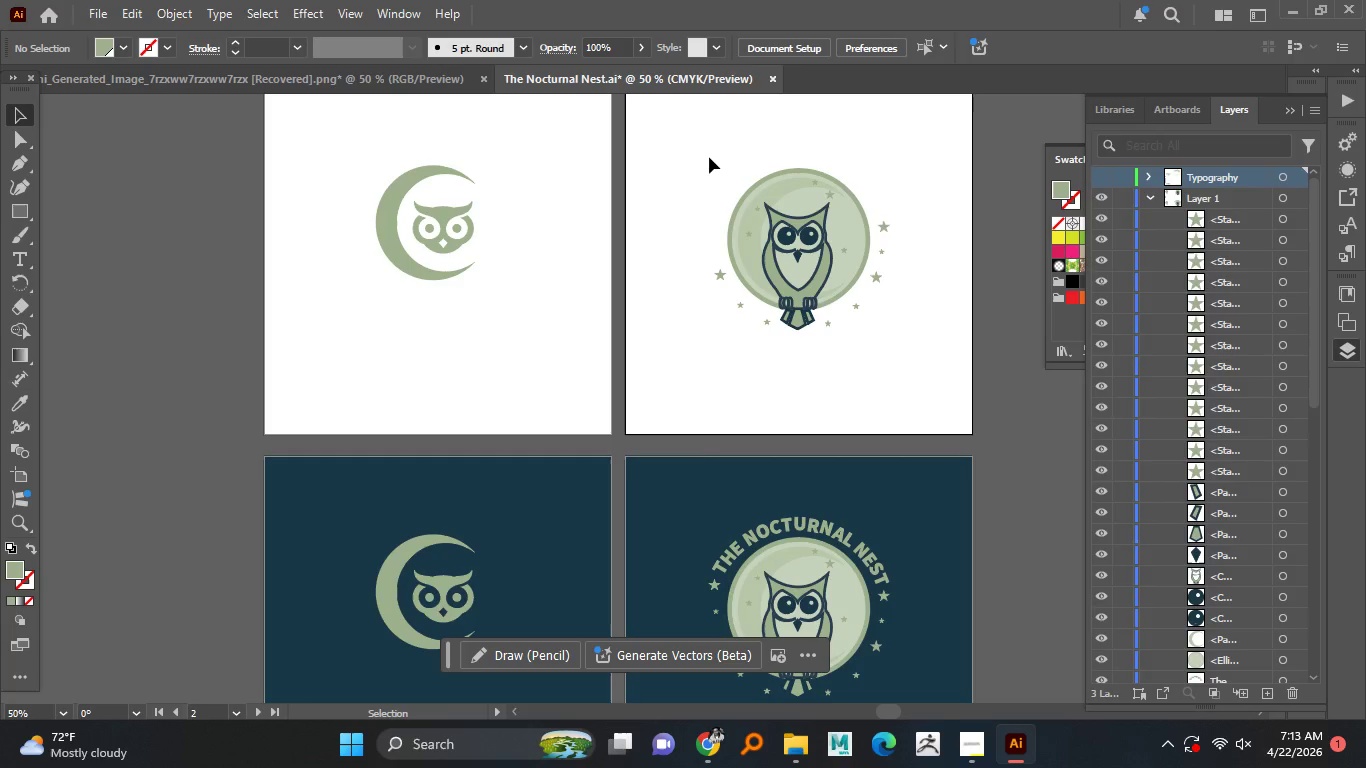 
left_click_drag(start_coordinate=[709, 154], to_coordinate=[908, 351])
 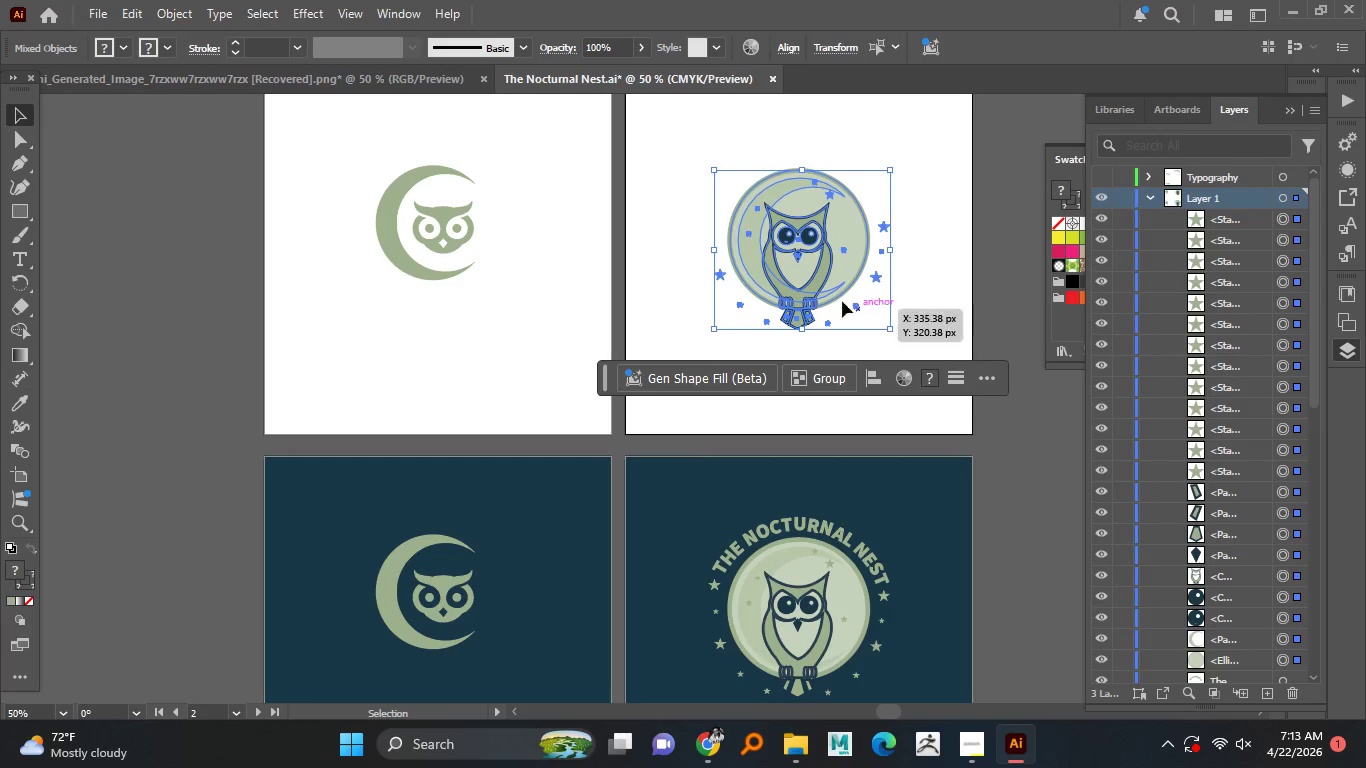 
right_click([826, 288])
 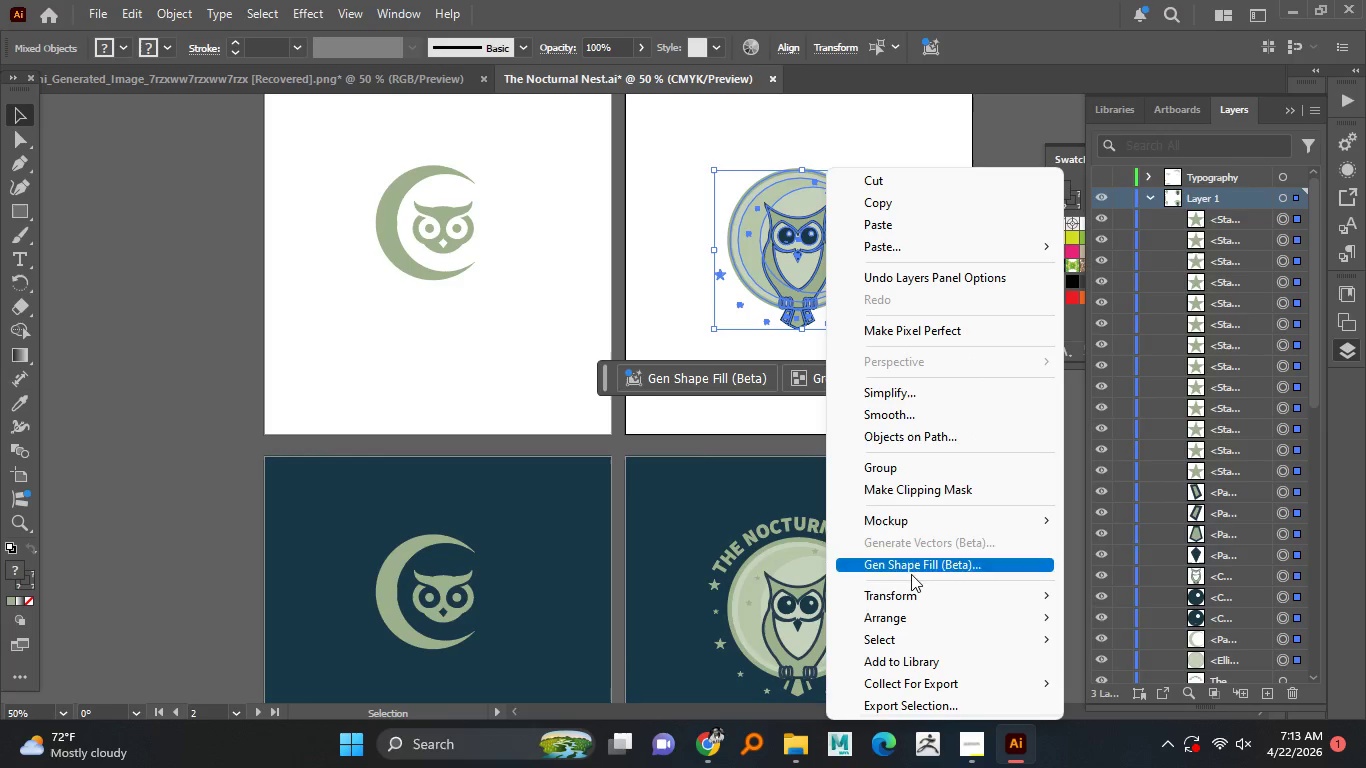 
mouse_move([917, 571])
 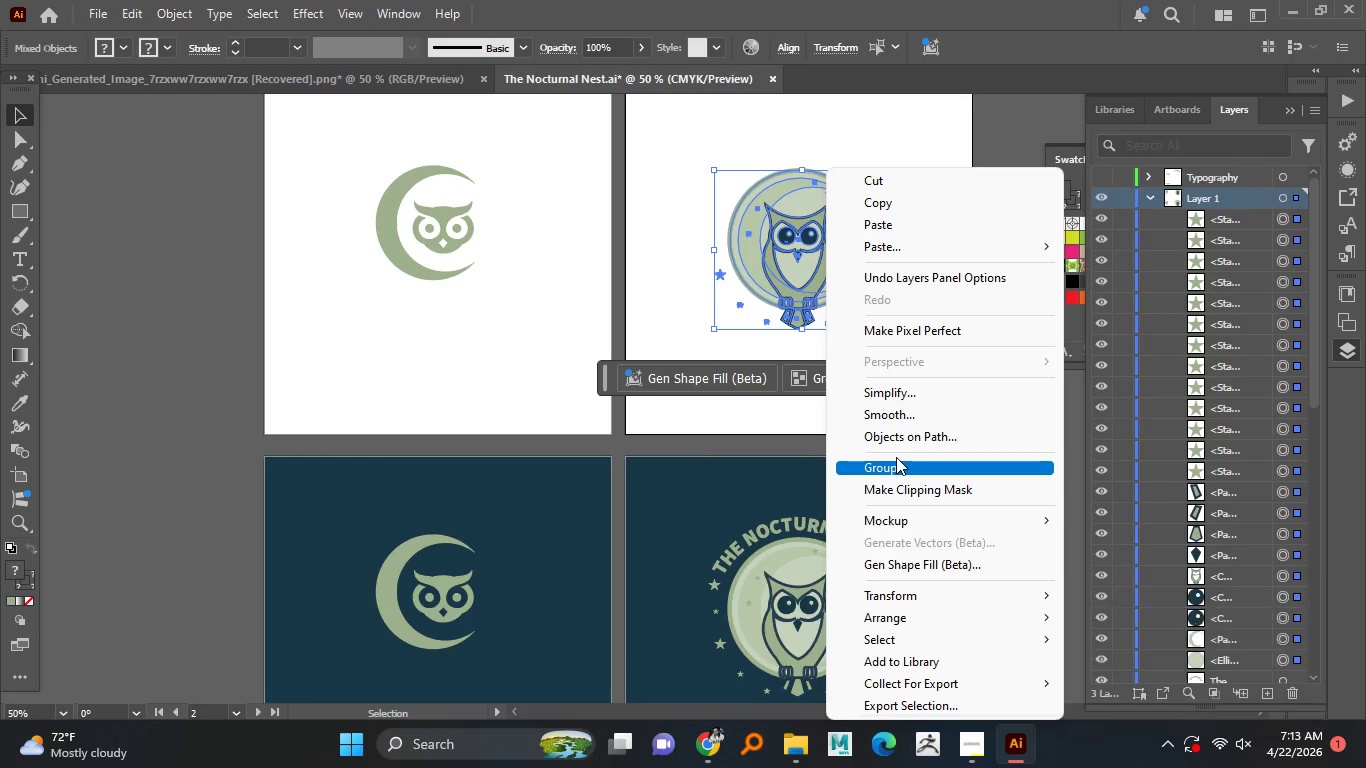 
left_click([896, 457])
 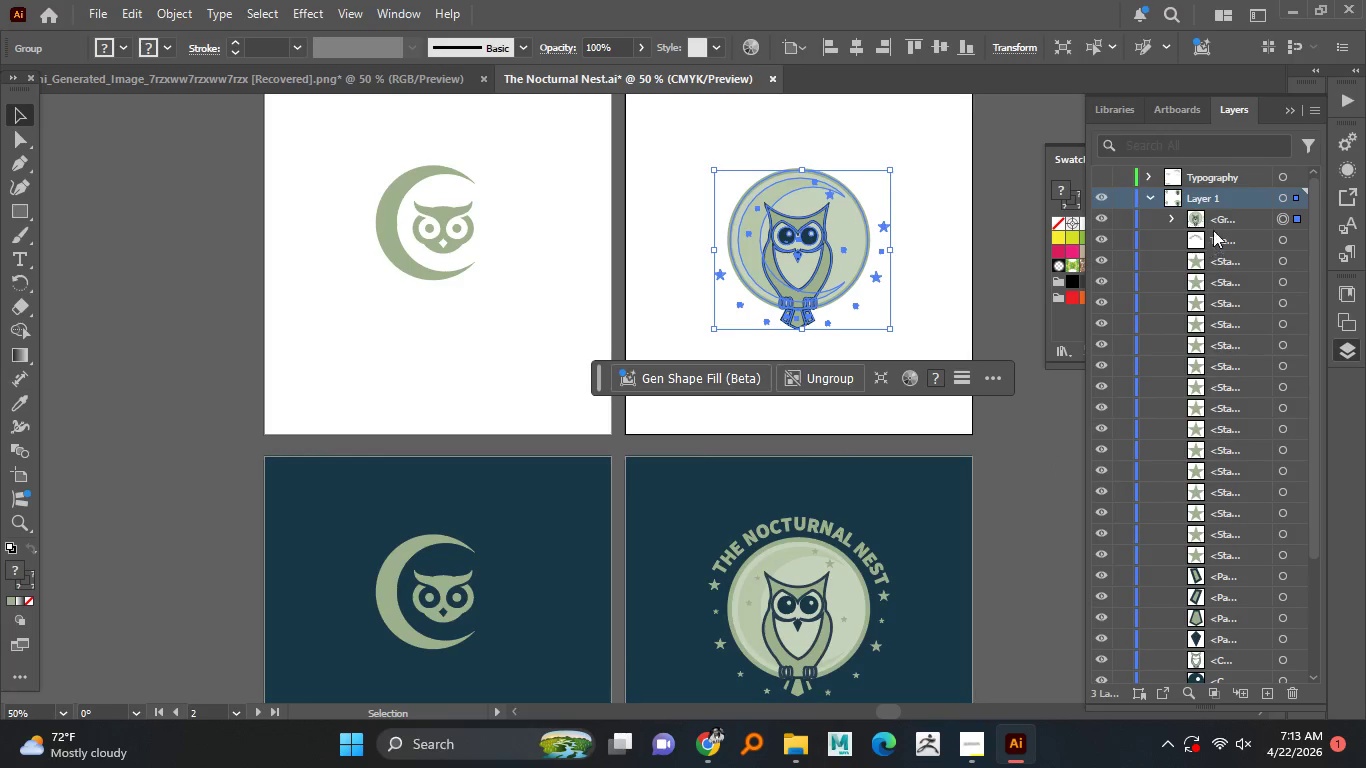 
double_click([1217, 217])
 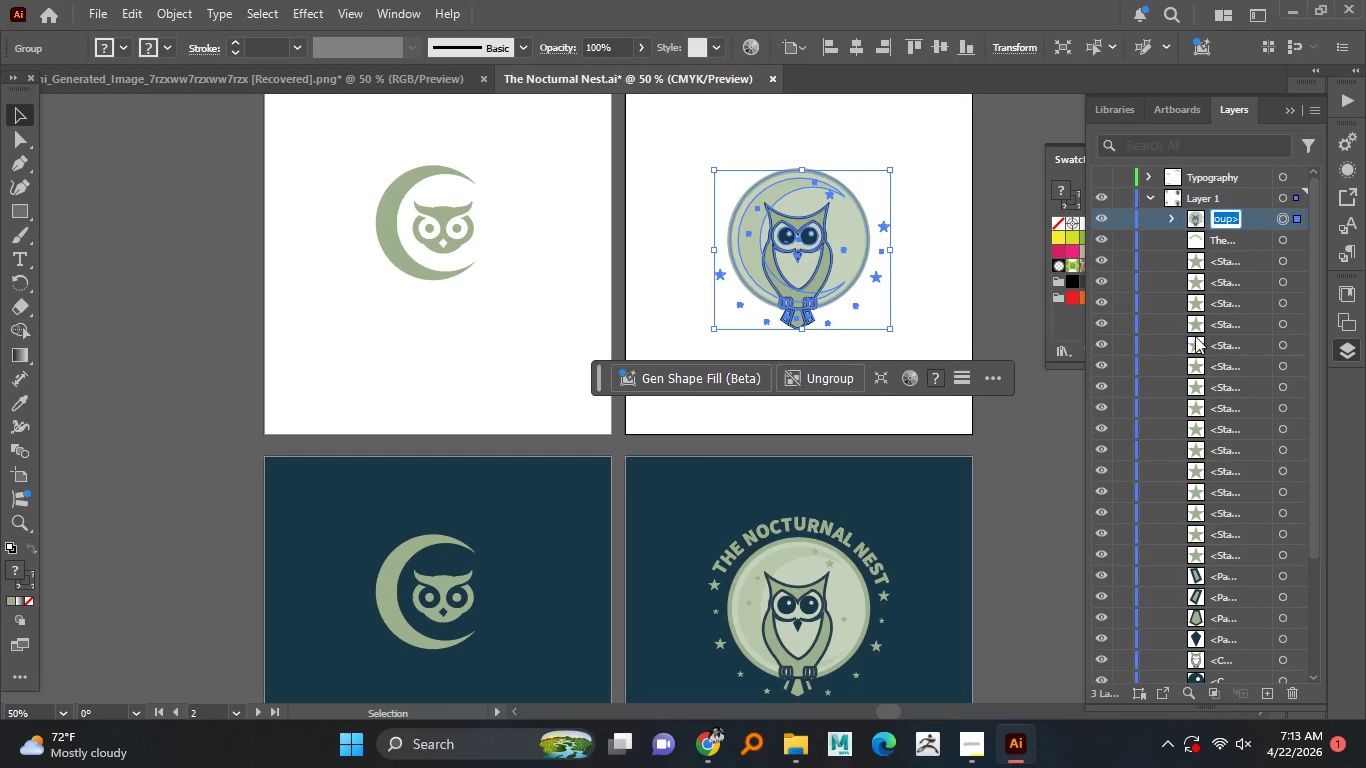 
type(Back_l)
key(Backspace)
type(Logog)
key(Backspace)
 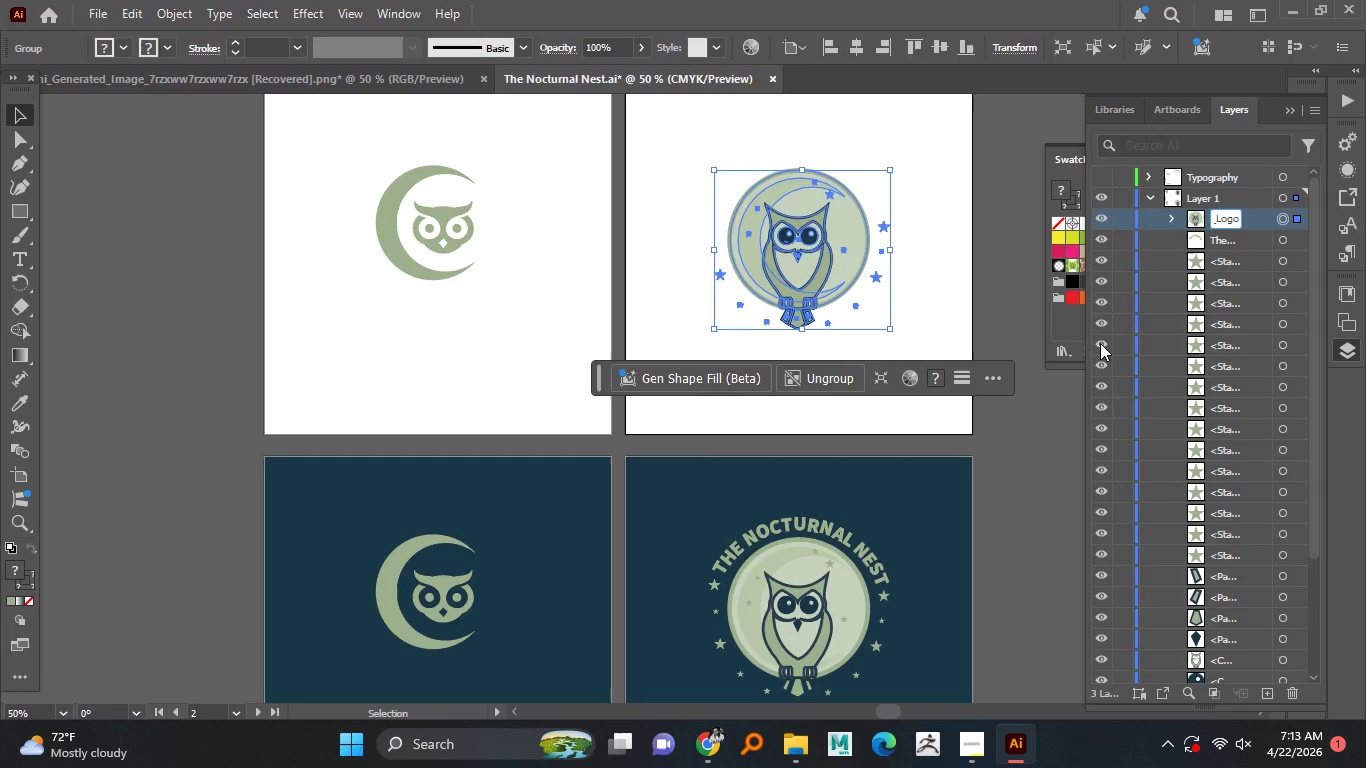 
key(Enter)
 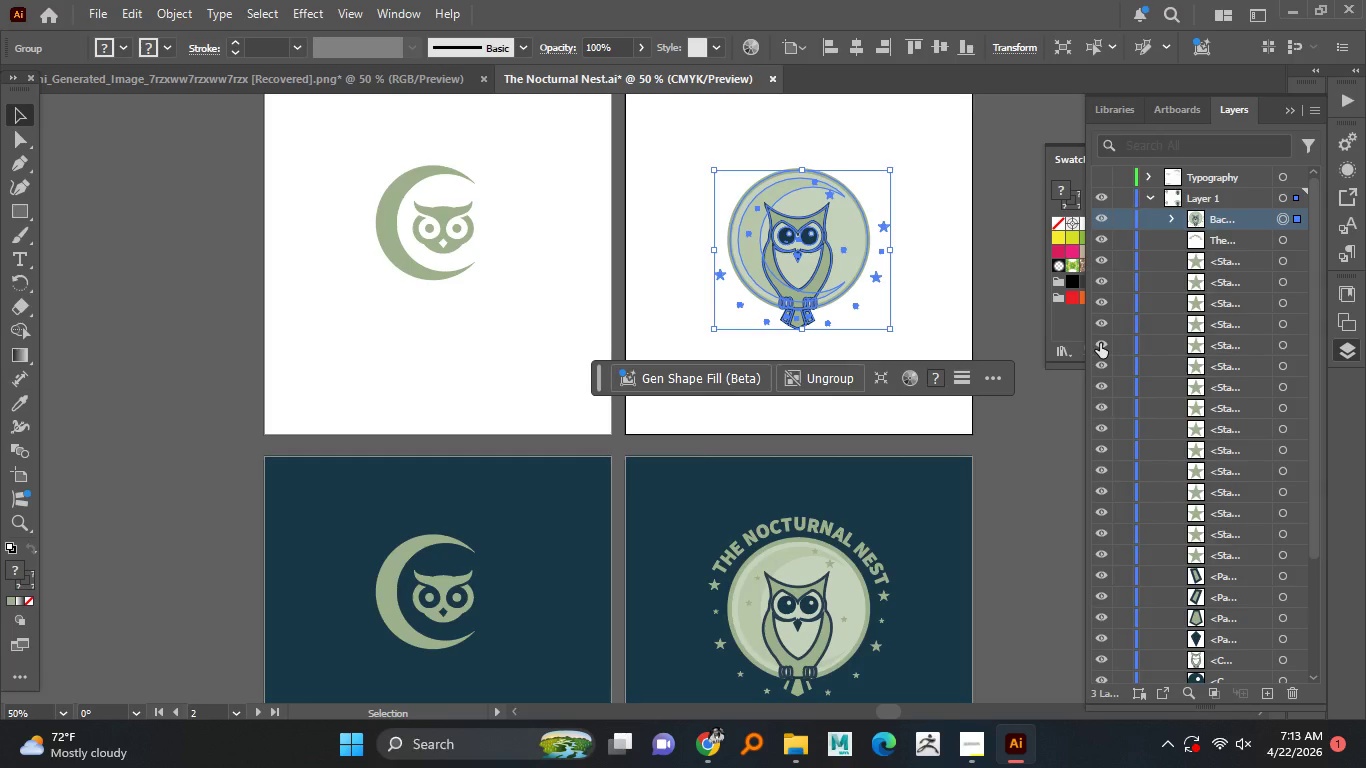 
scroll: coordinate [837, 518], scroll_direction: down, amount: 2.0
 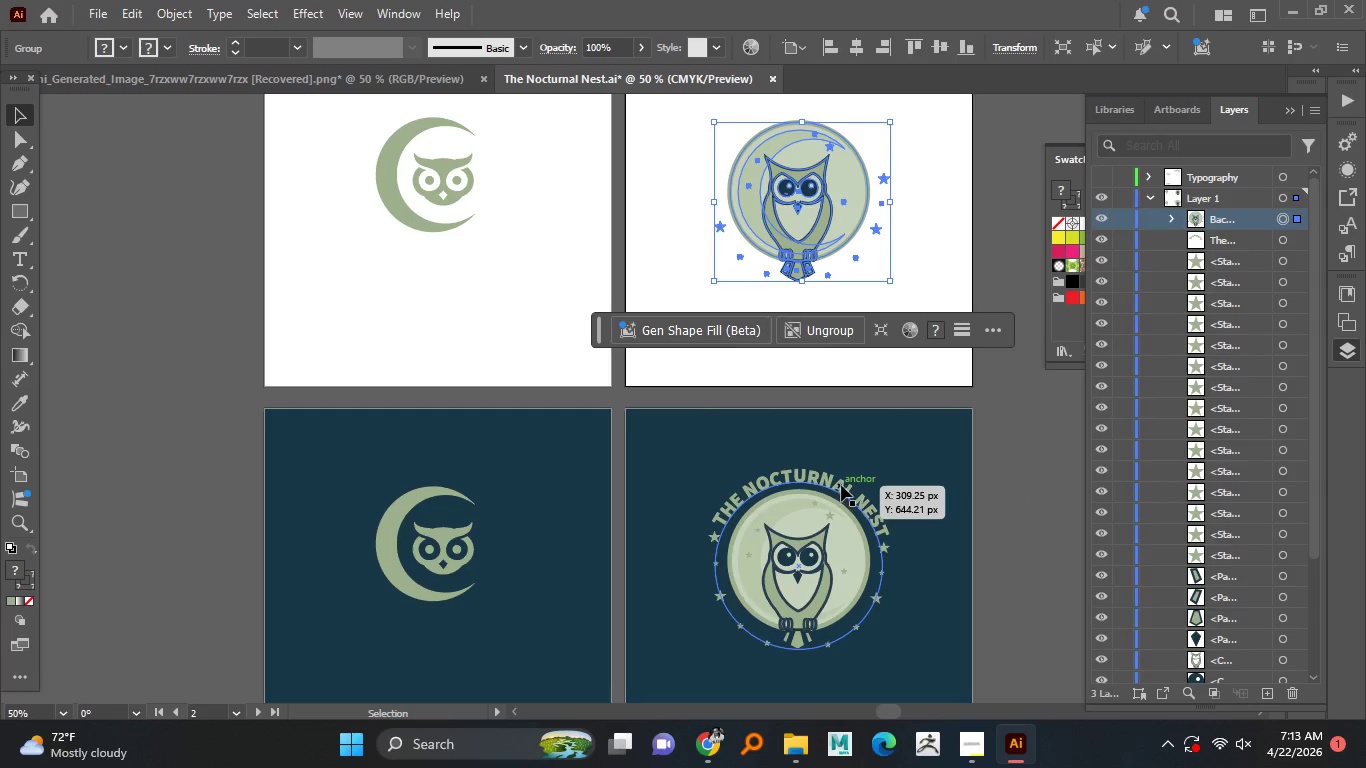 
left_click([841, 485])
 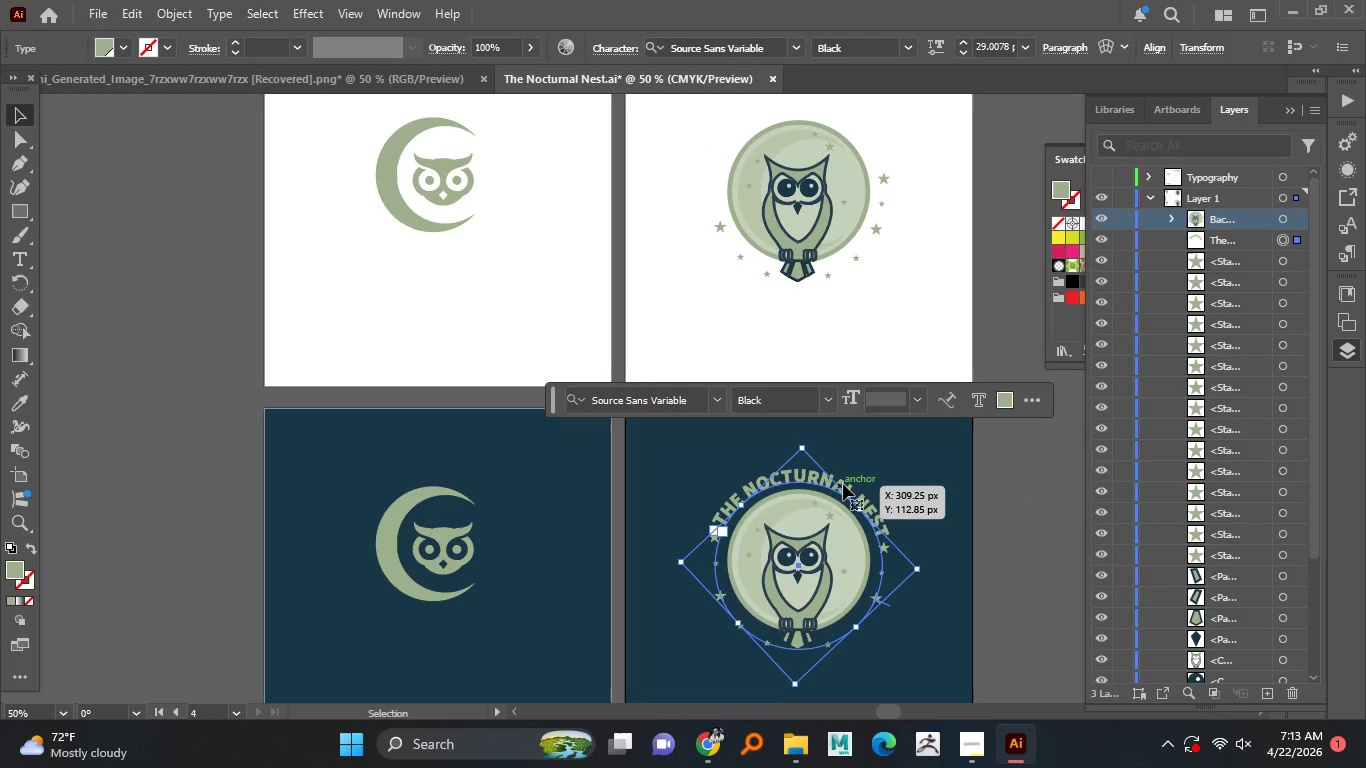 
scroll: coordinate [845, 484], scroll_direction: down, amount: 3.0
 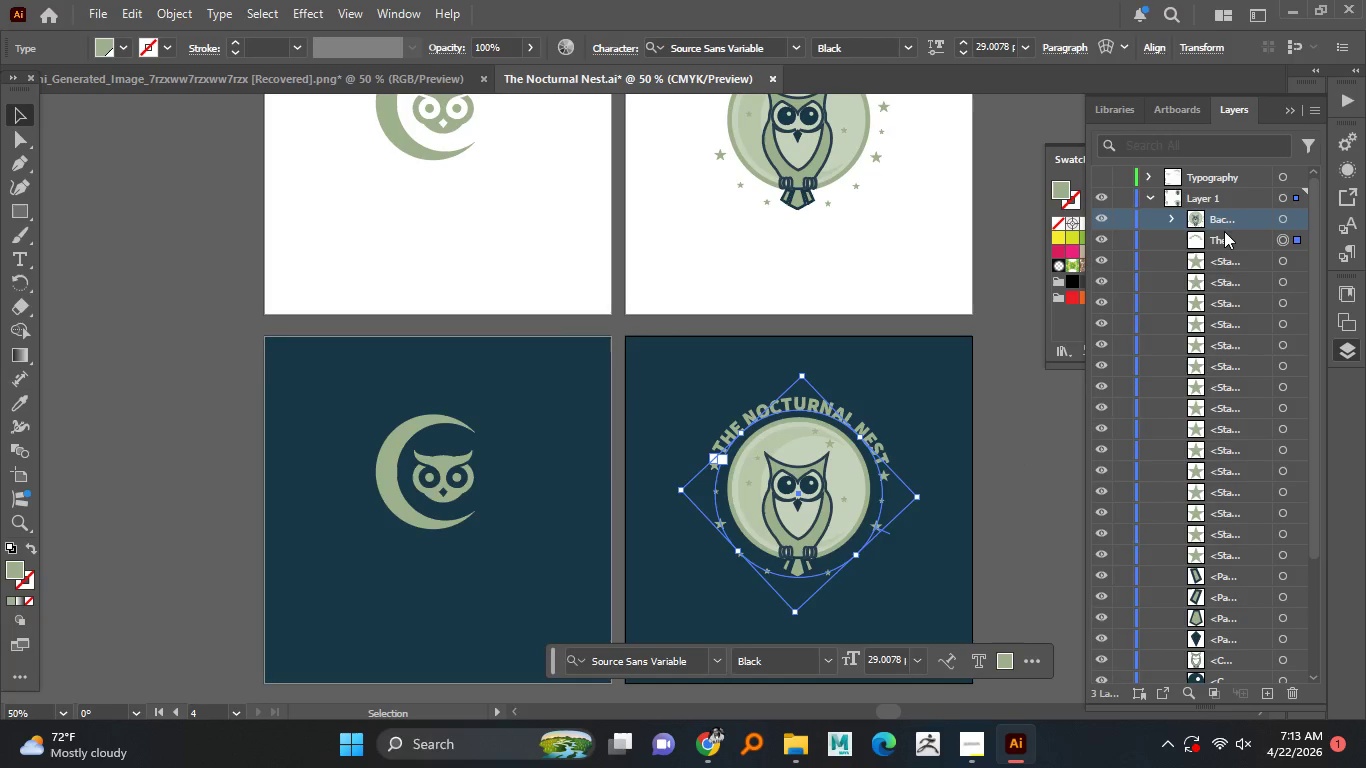 
left_click_drag(start_coordinate=[1217, 245], to_coordinate=[1227, 174])
 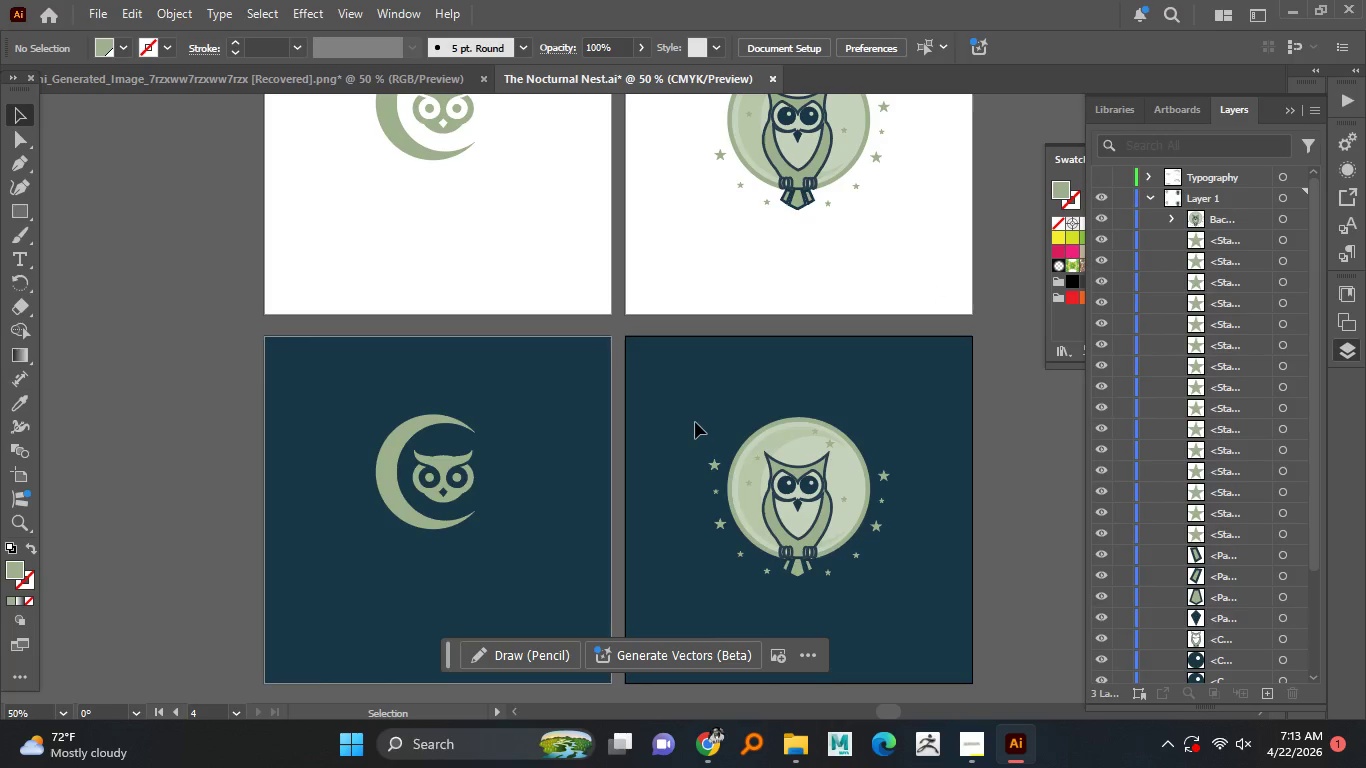 
left_click_drag(start_coordinate=[695, 417], to_coordinate=[936, 597])
 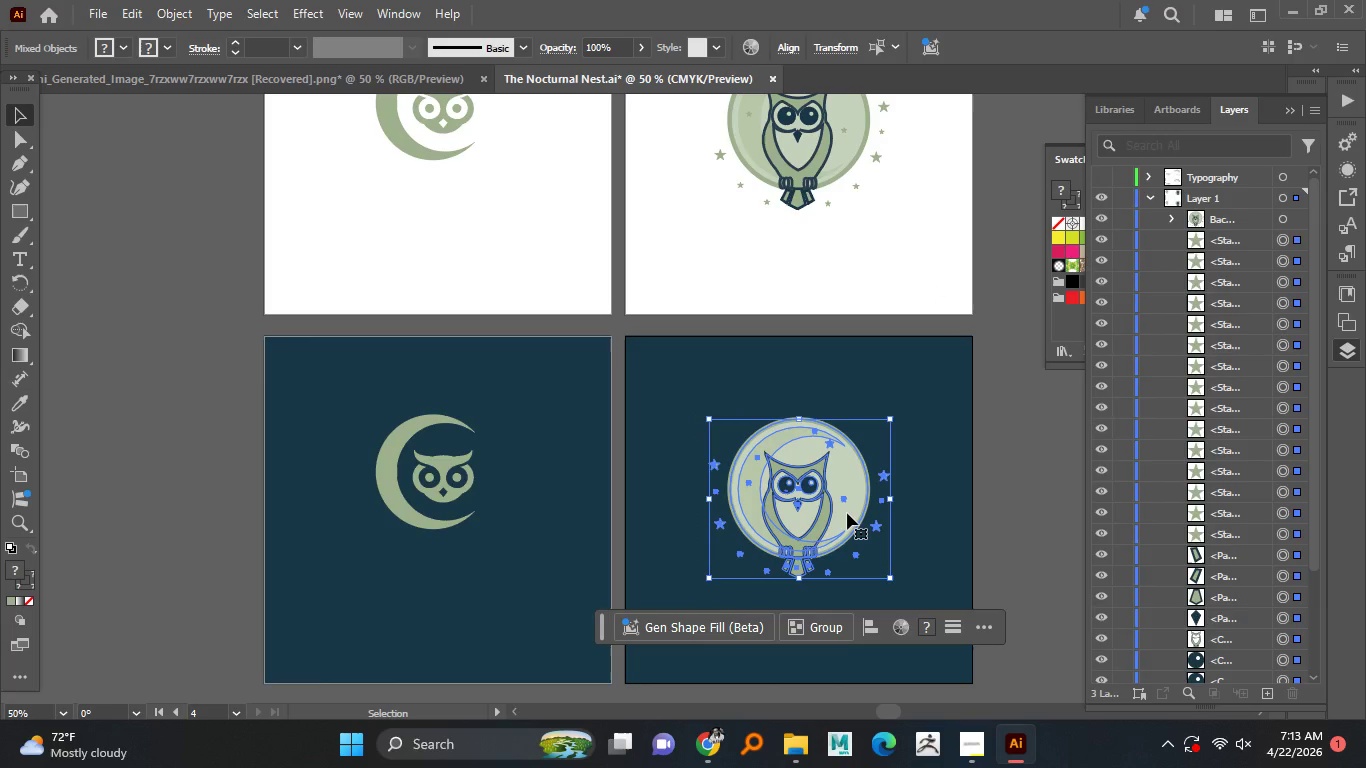 
right_click([847, 513])
 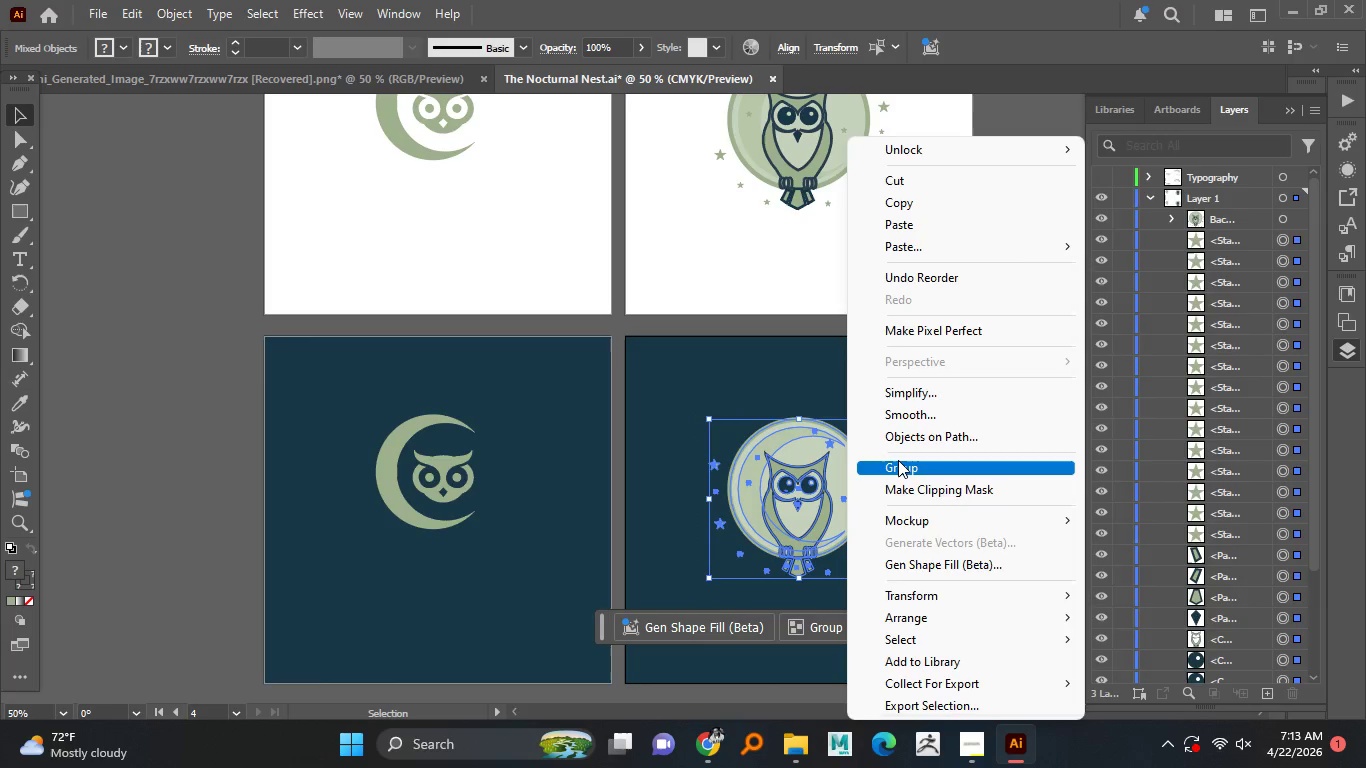 
left_click([898, 460])
 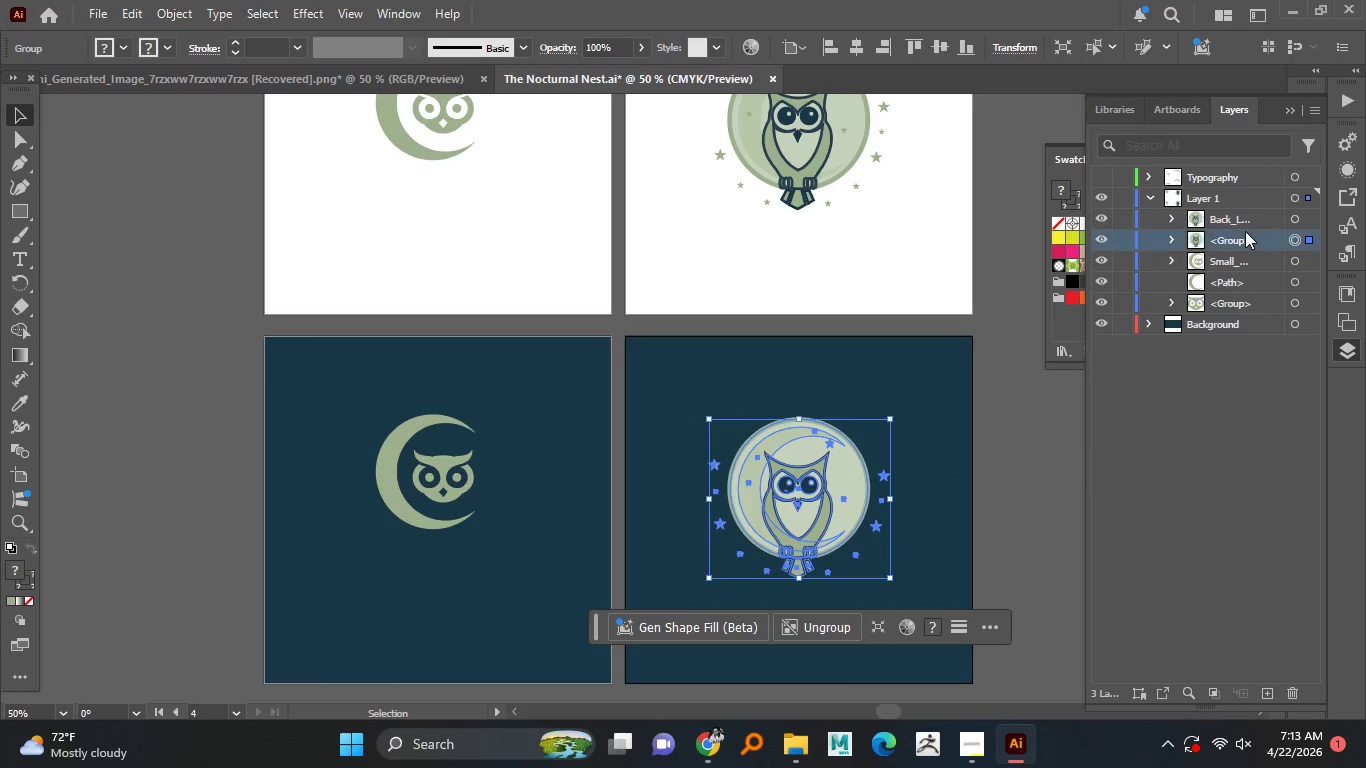 
double_click([1245, 231])
 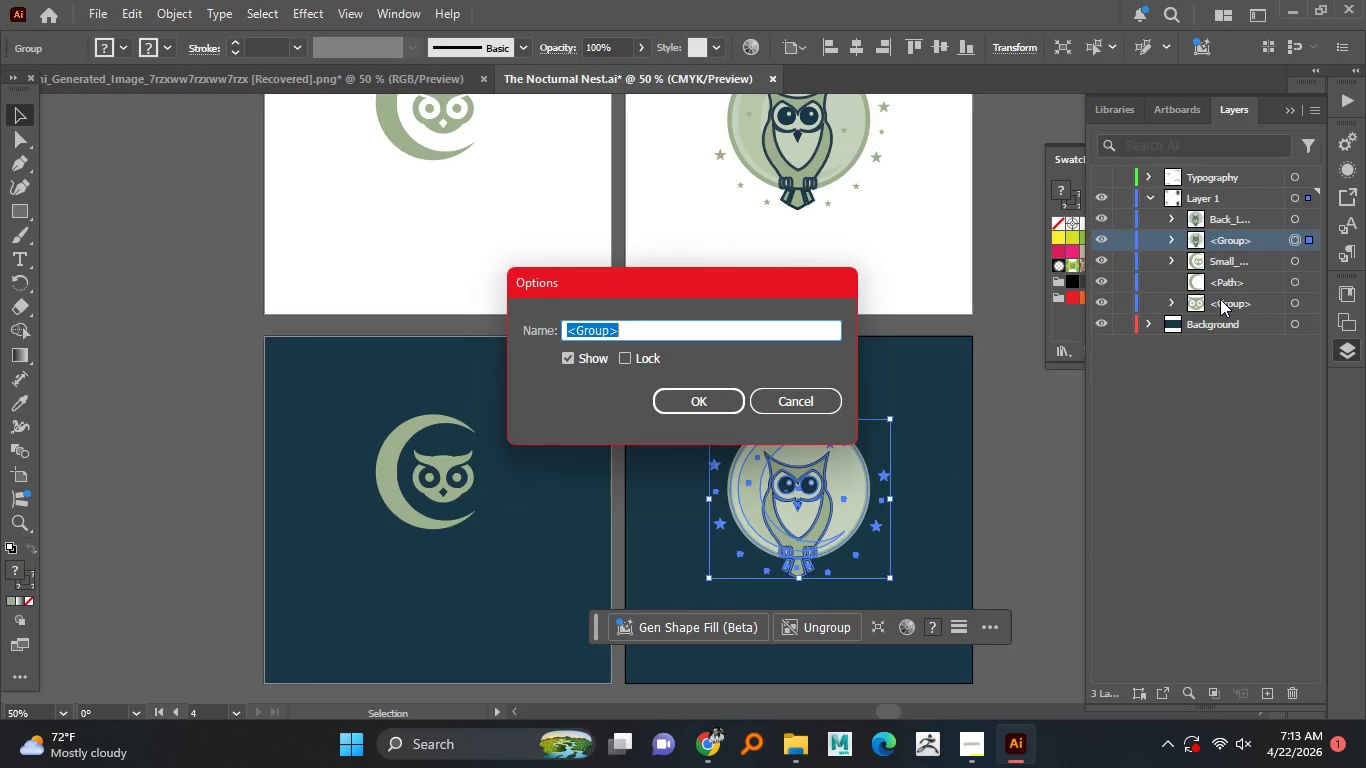 
type(Back_Logo_02)
key(NumpadEnter)
 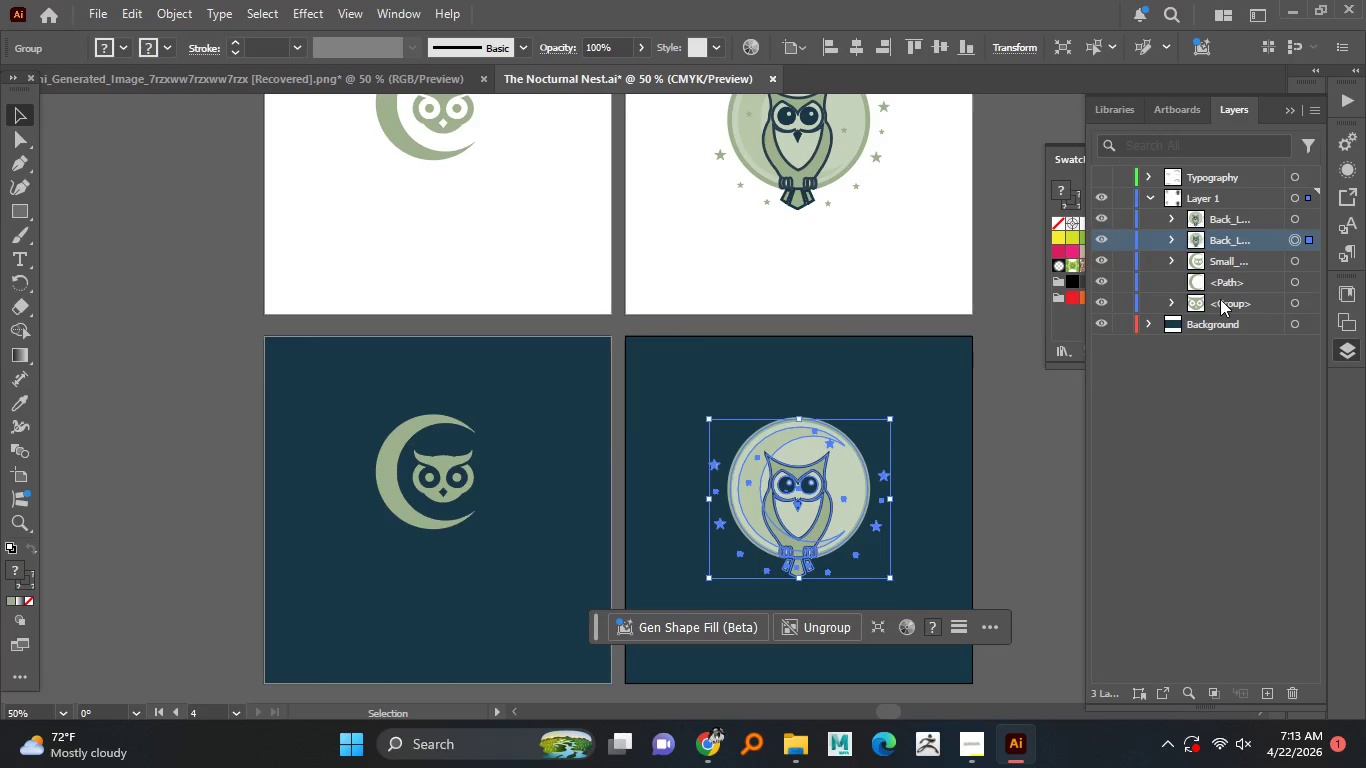 
left_click([1196, 280])
 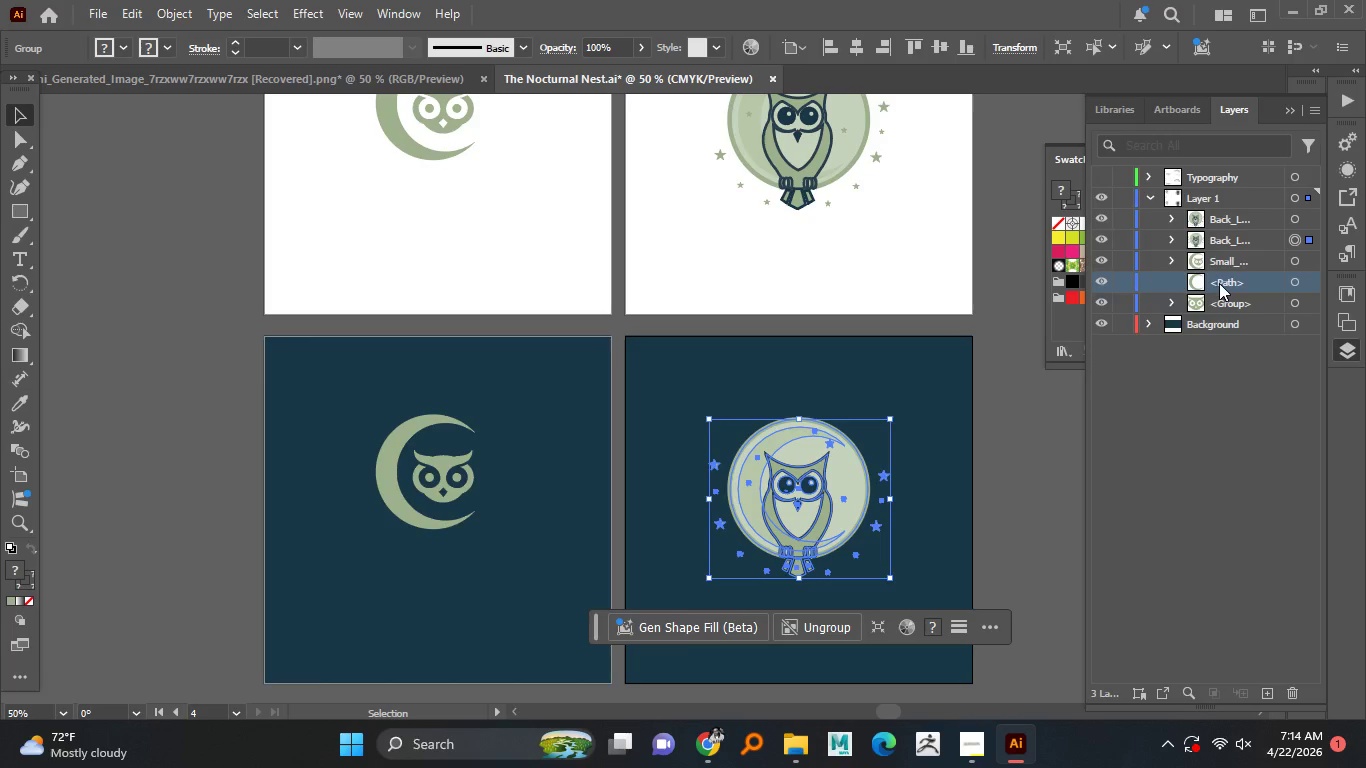 
left_click_drag(start_coordinate=[1221, 280], to_coordinate=[1231, 282])
 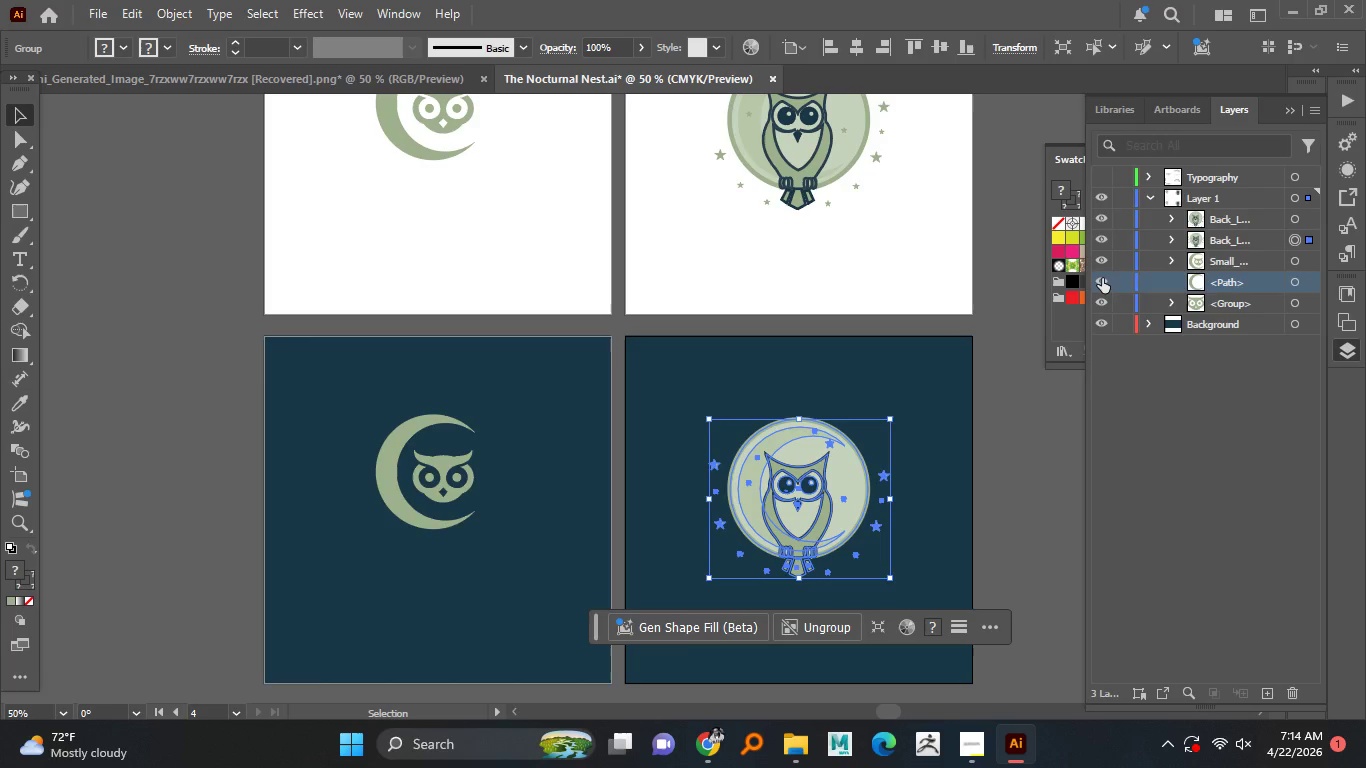 
left_click([1102, 278])
 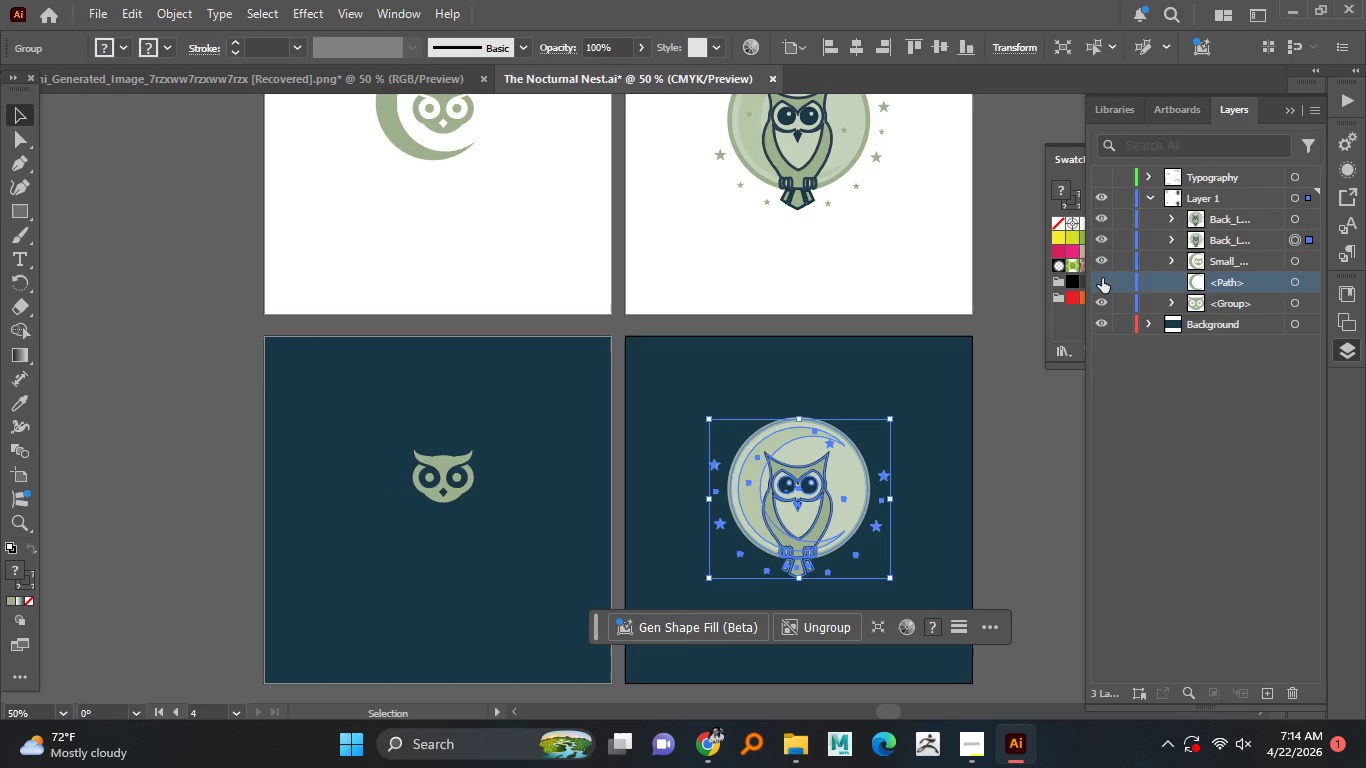 
left_click([1102, 278])
 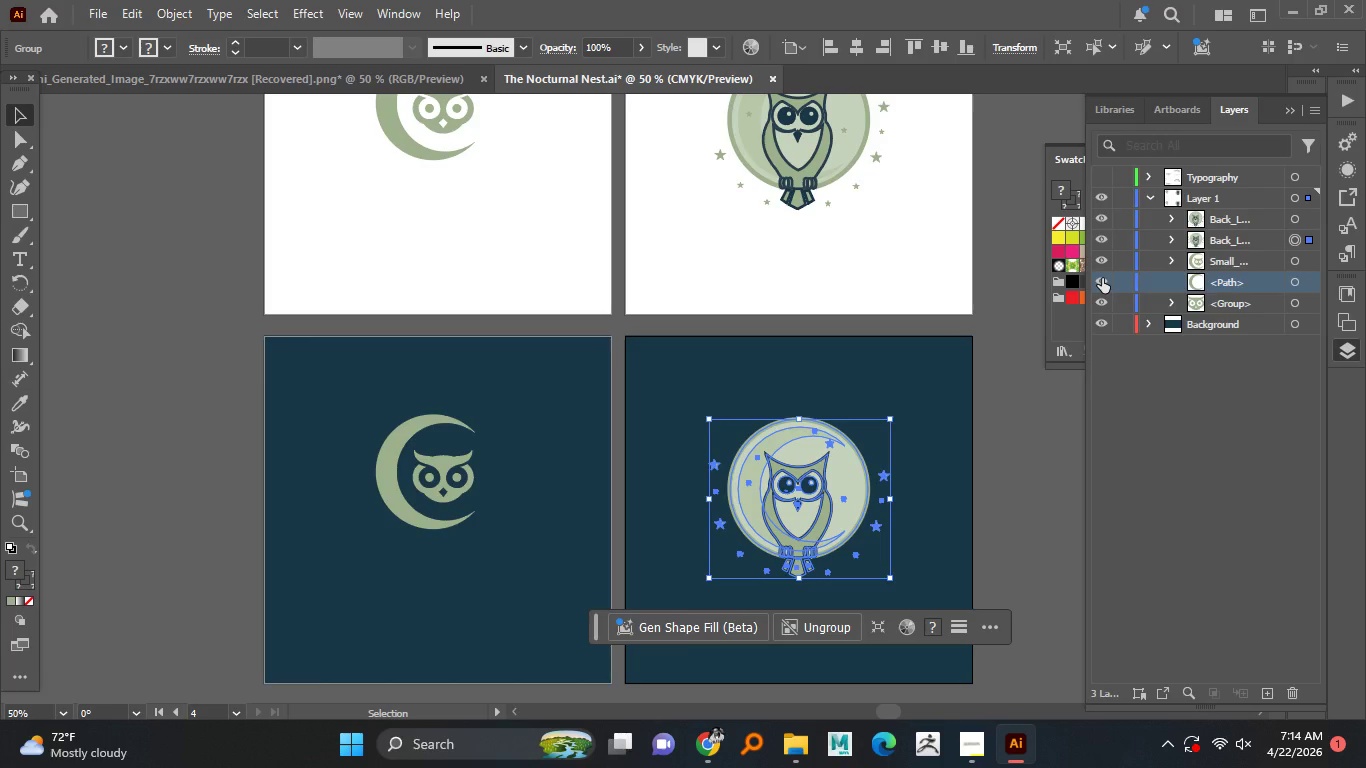 
left_click([1104, 299])
 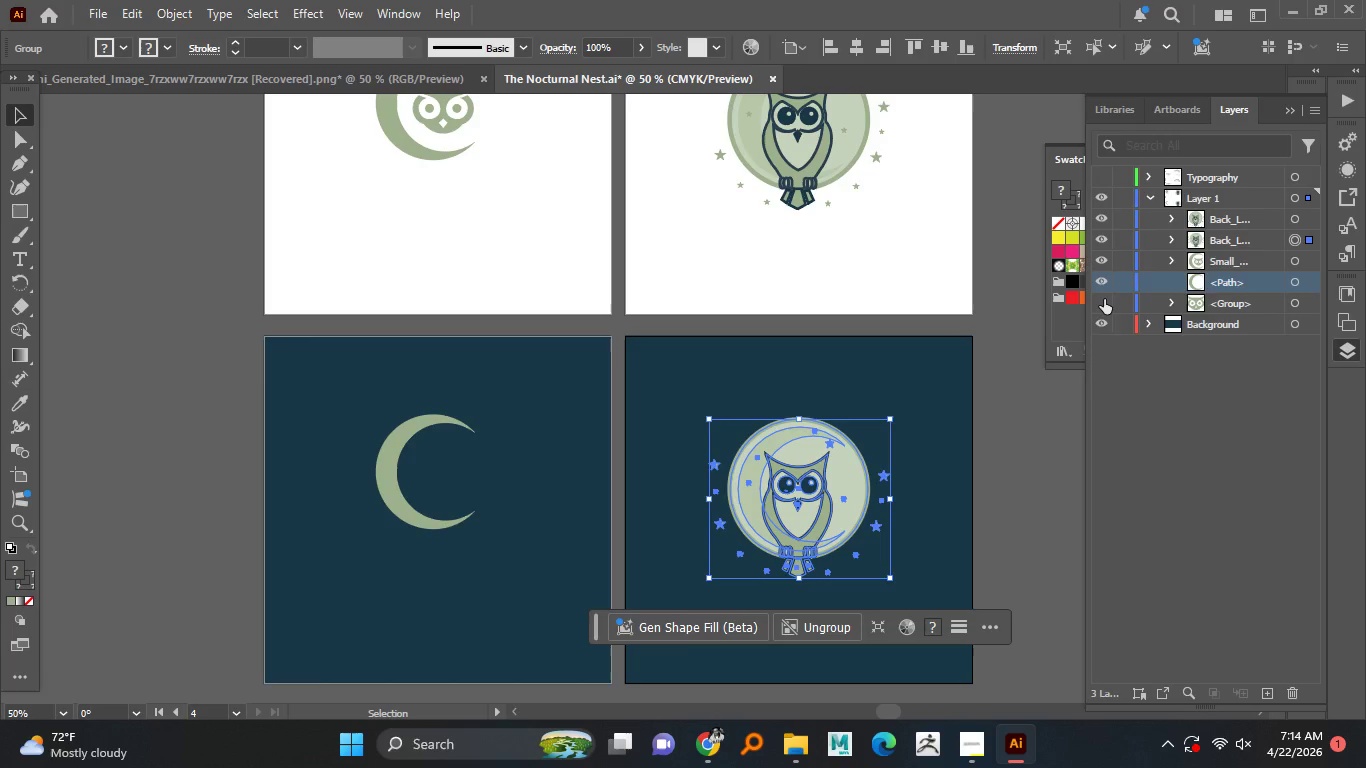 
left_click([1104, 299])
 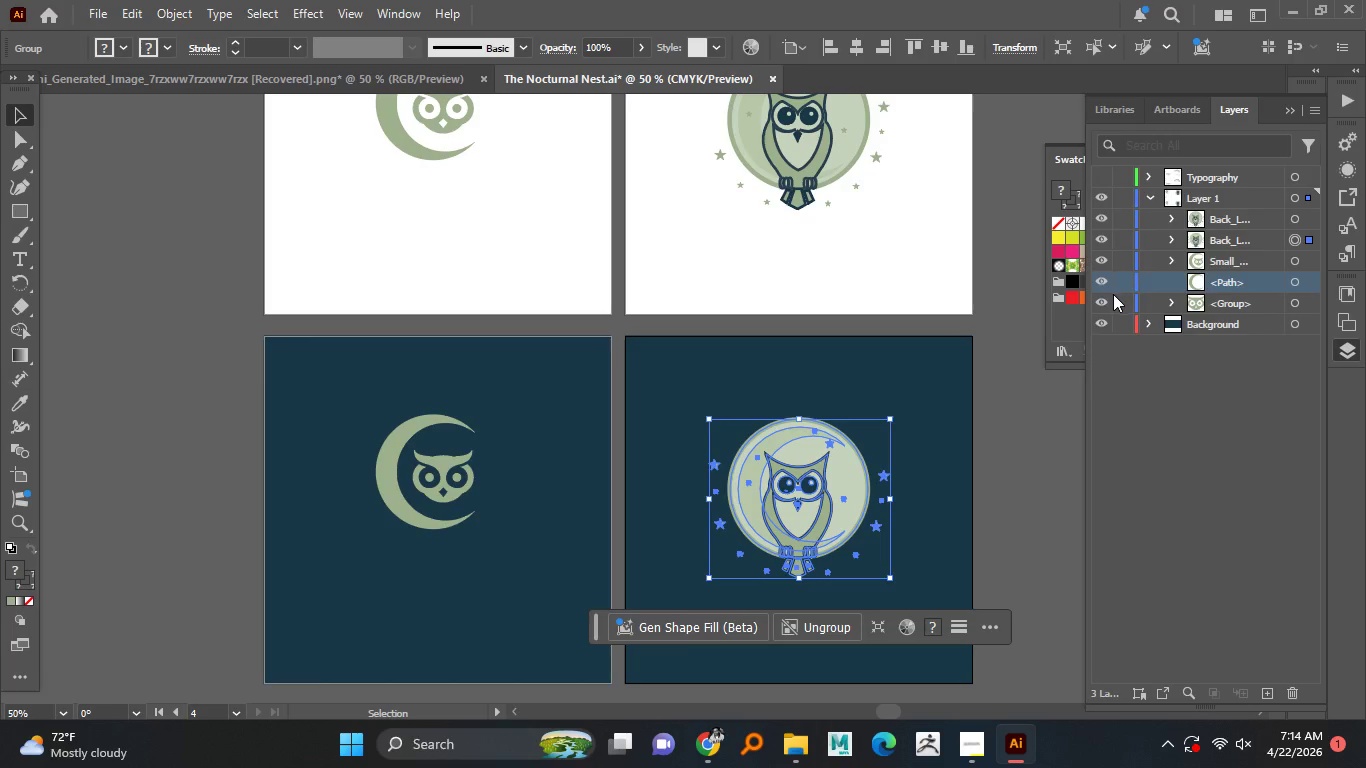 
wait(5.5)
 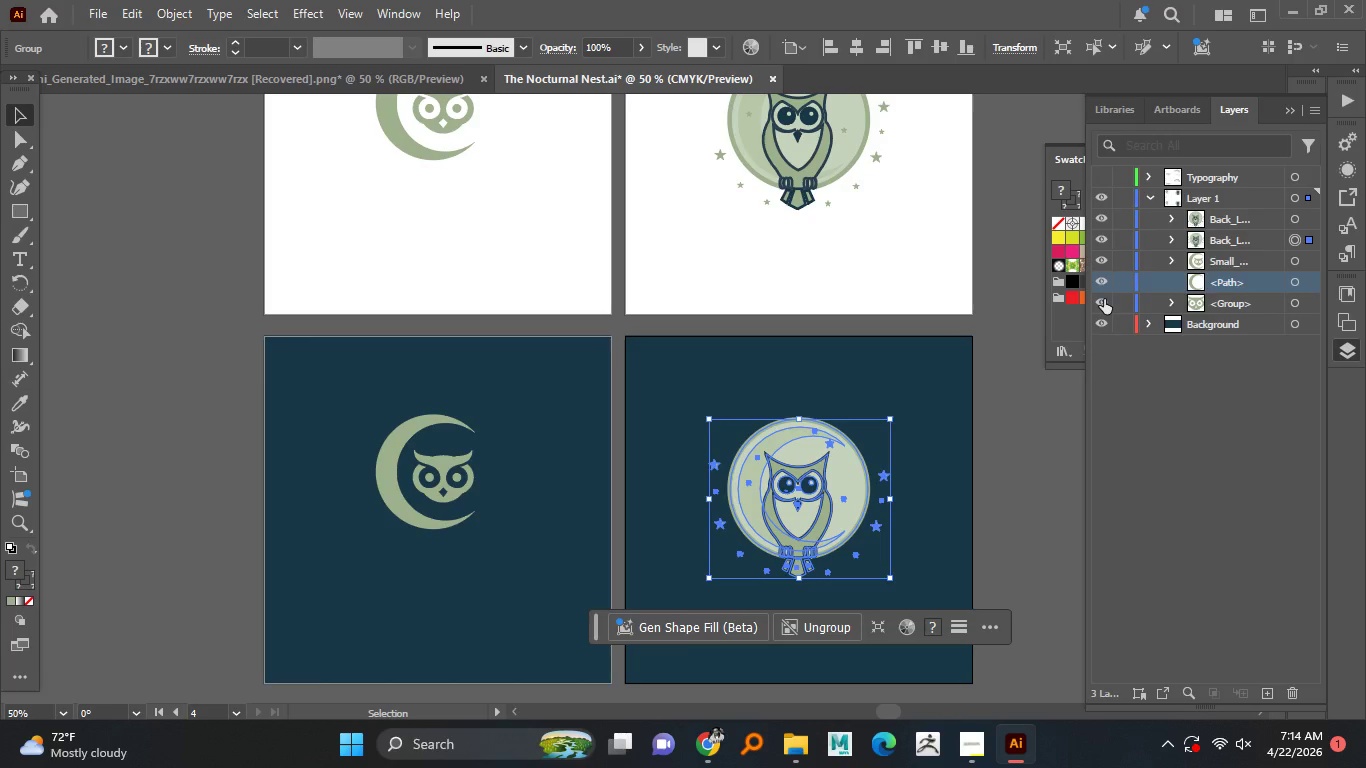 
left_click_drag(start_coordinate=[374, 429], to_coordinate=[436, 505])
 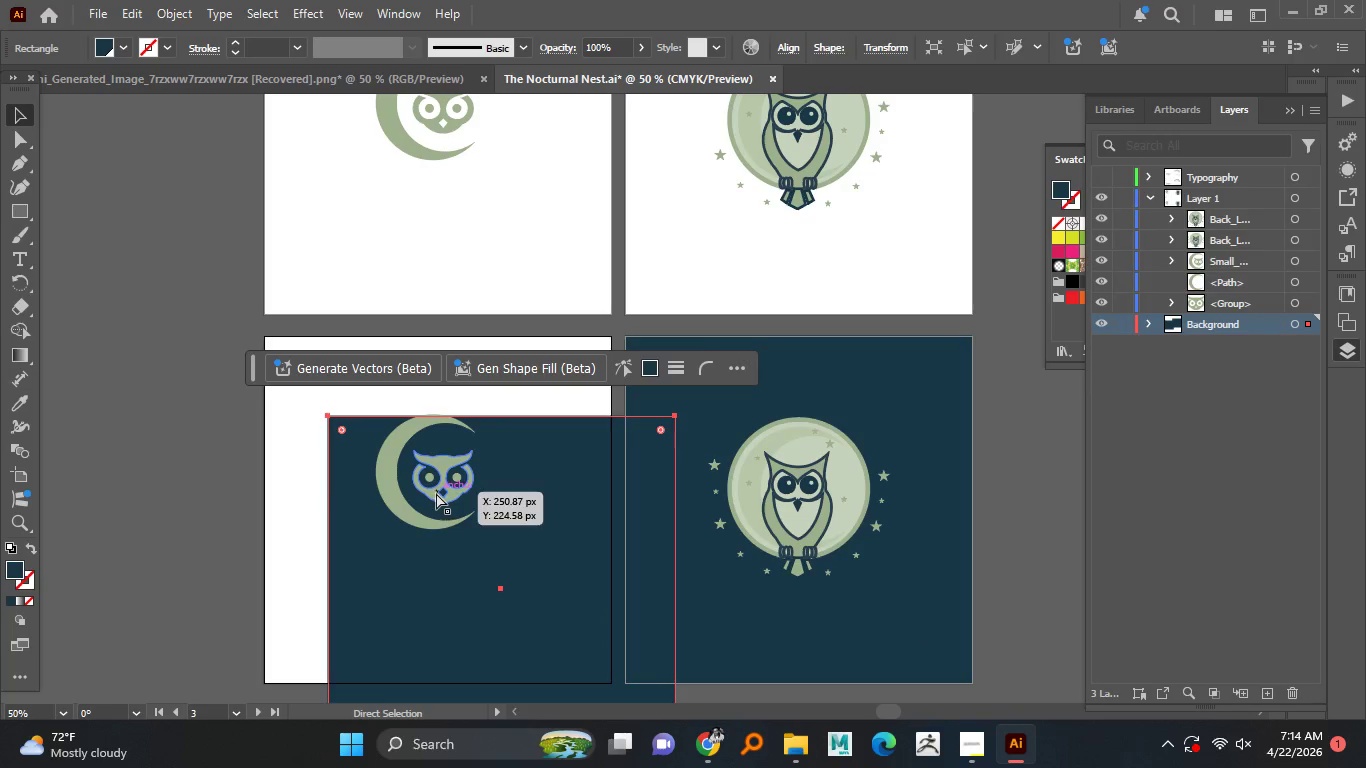 
key(Control+Z)
 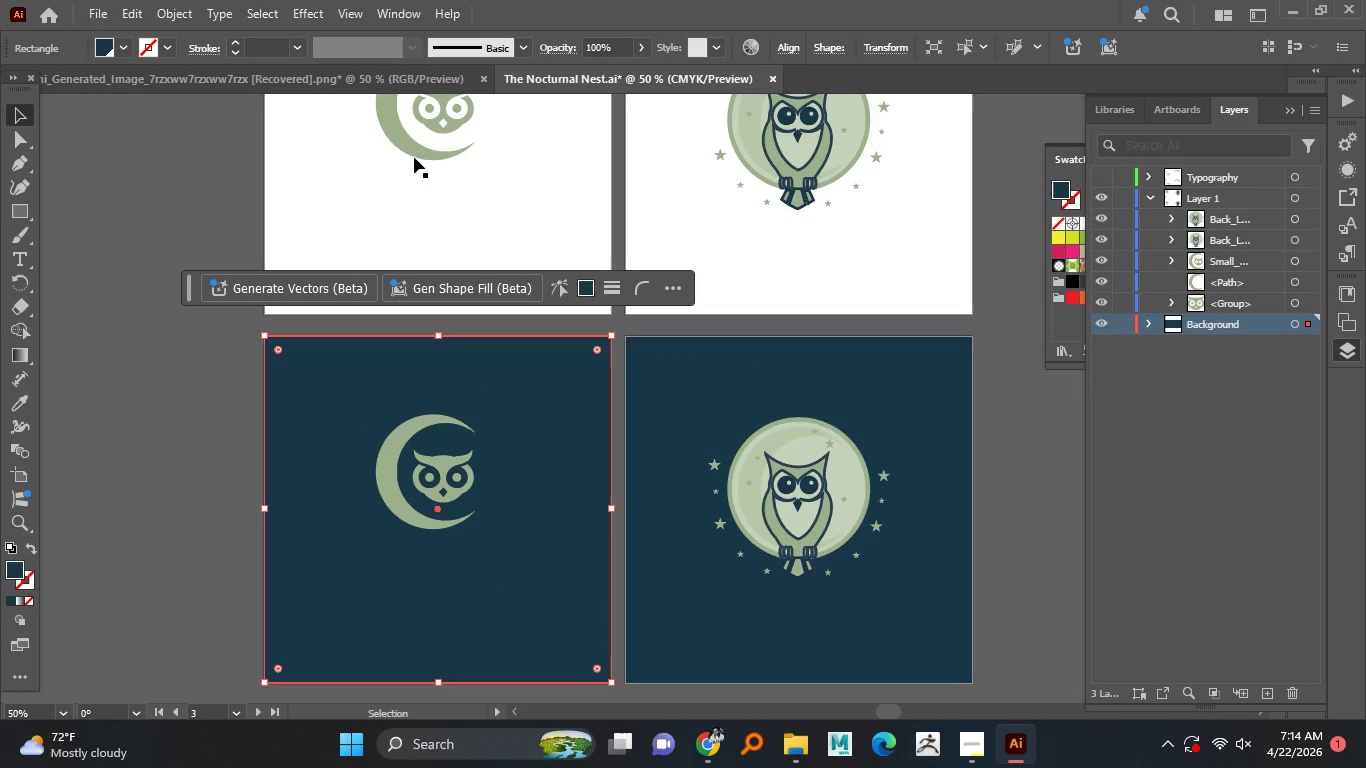 
left_click([421, 150])
 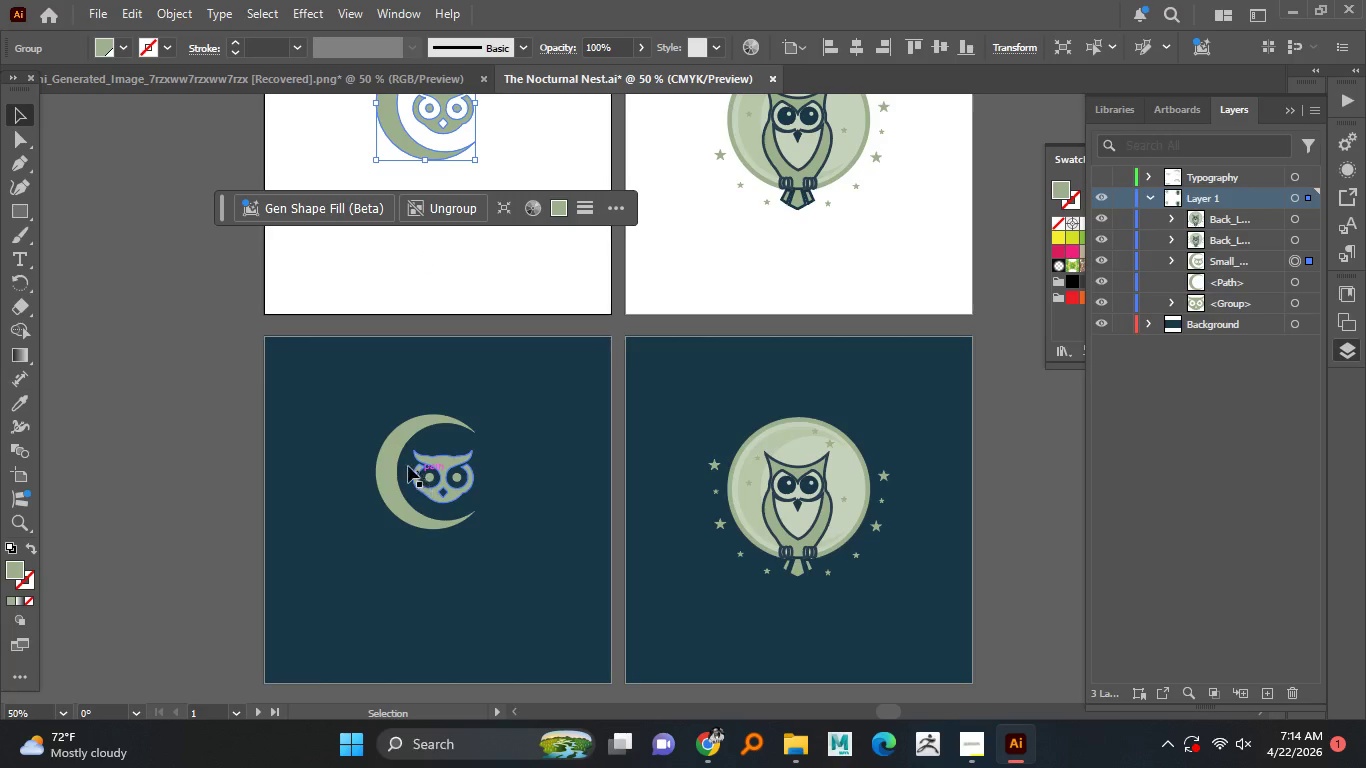 
left_click([395, 464])
 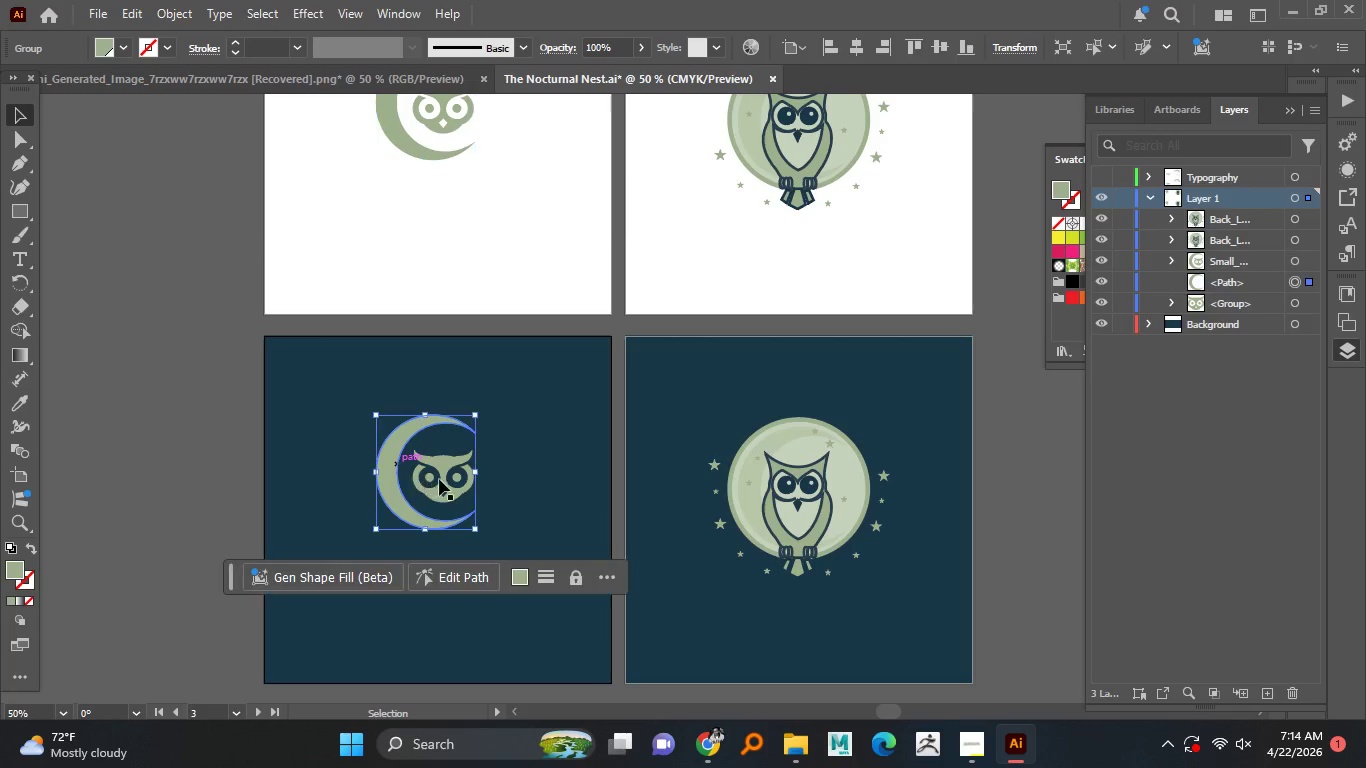 
hold_key(key=ShiftLeft, duration=0.59)
left_click([449, 479])
 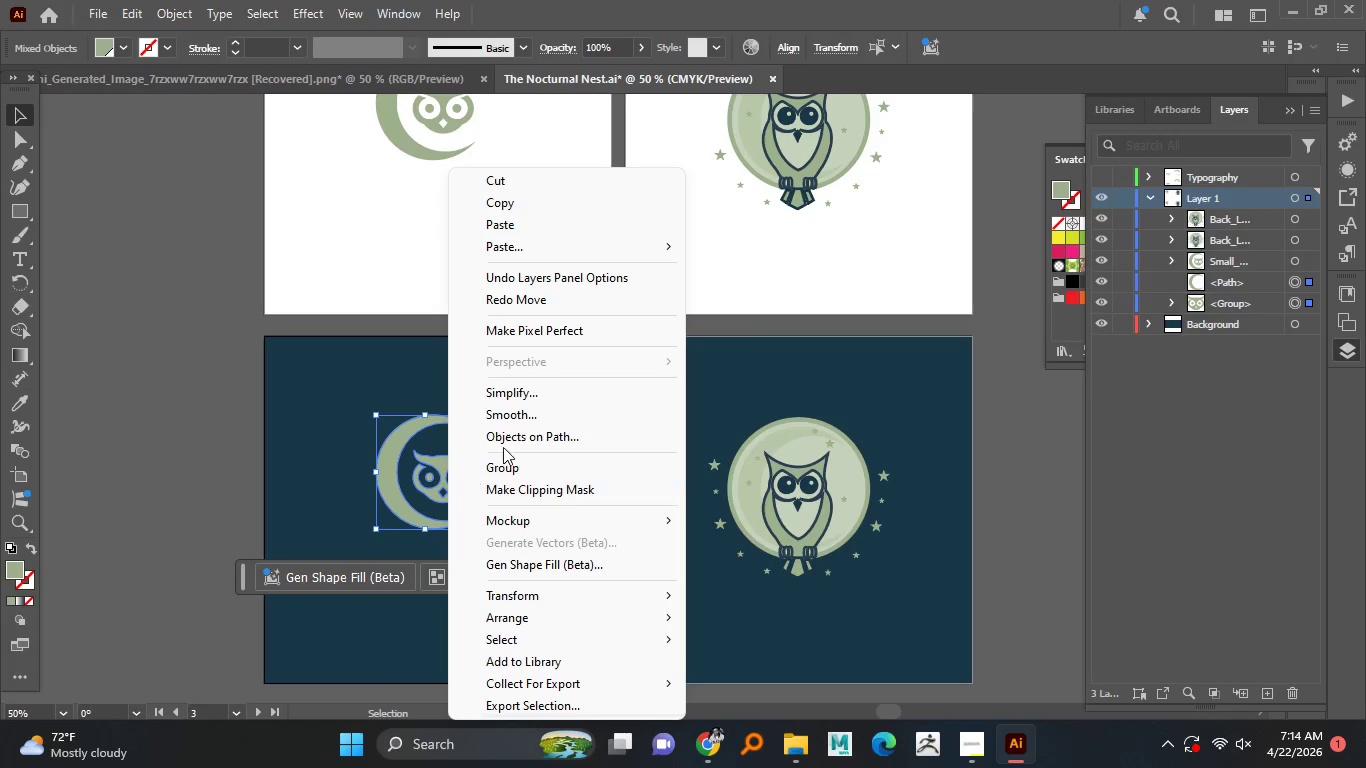 
left_click([502, 472])
 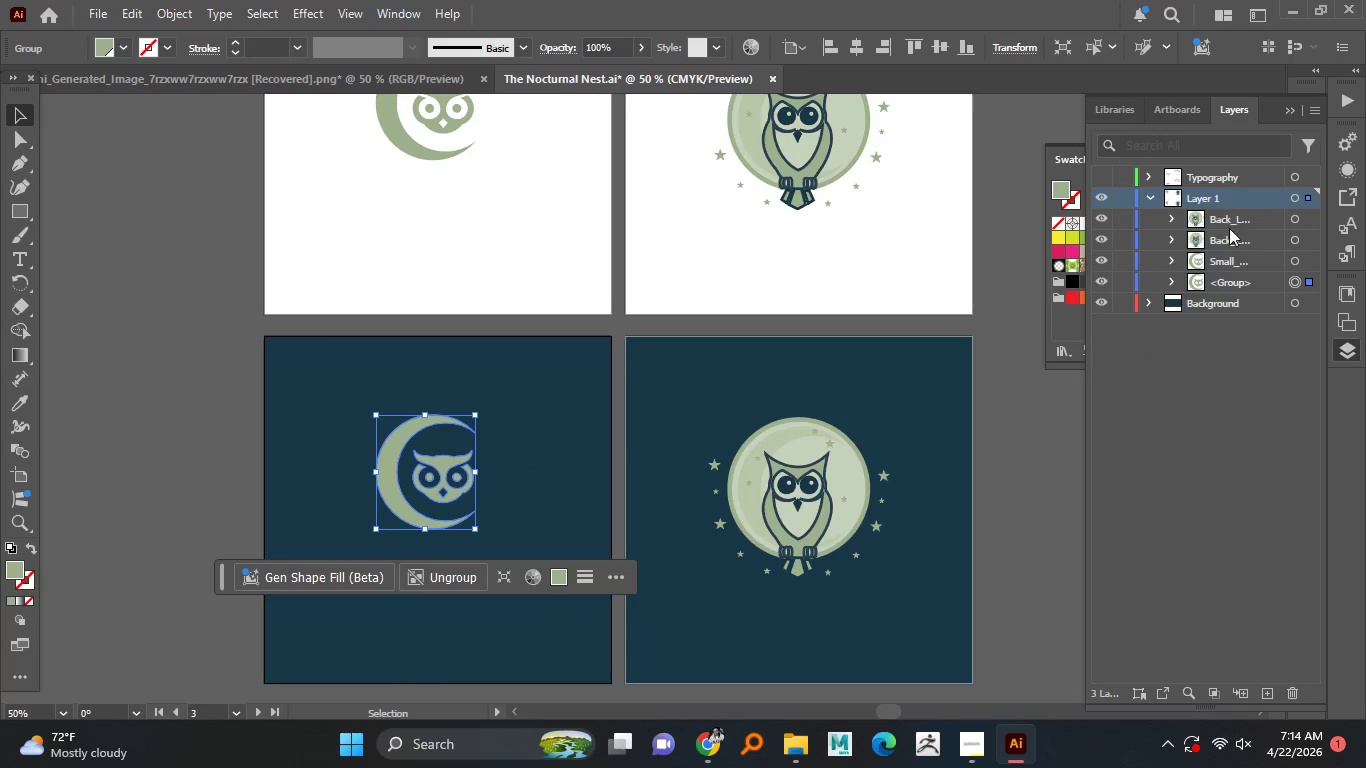 
double_click([1239, 281])
 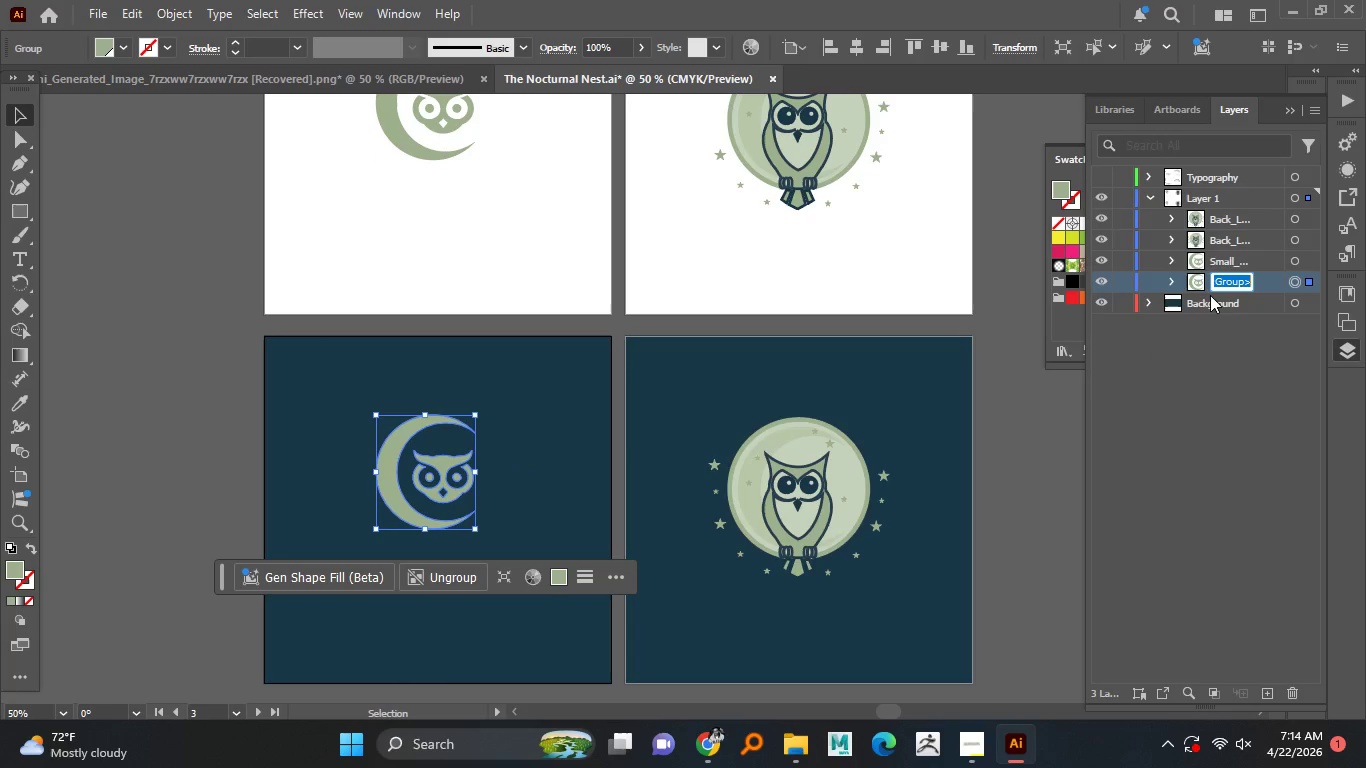 
type(Small_Logo_02)
key(NumpadEnter)
 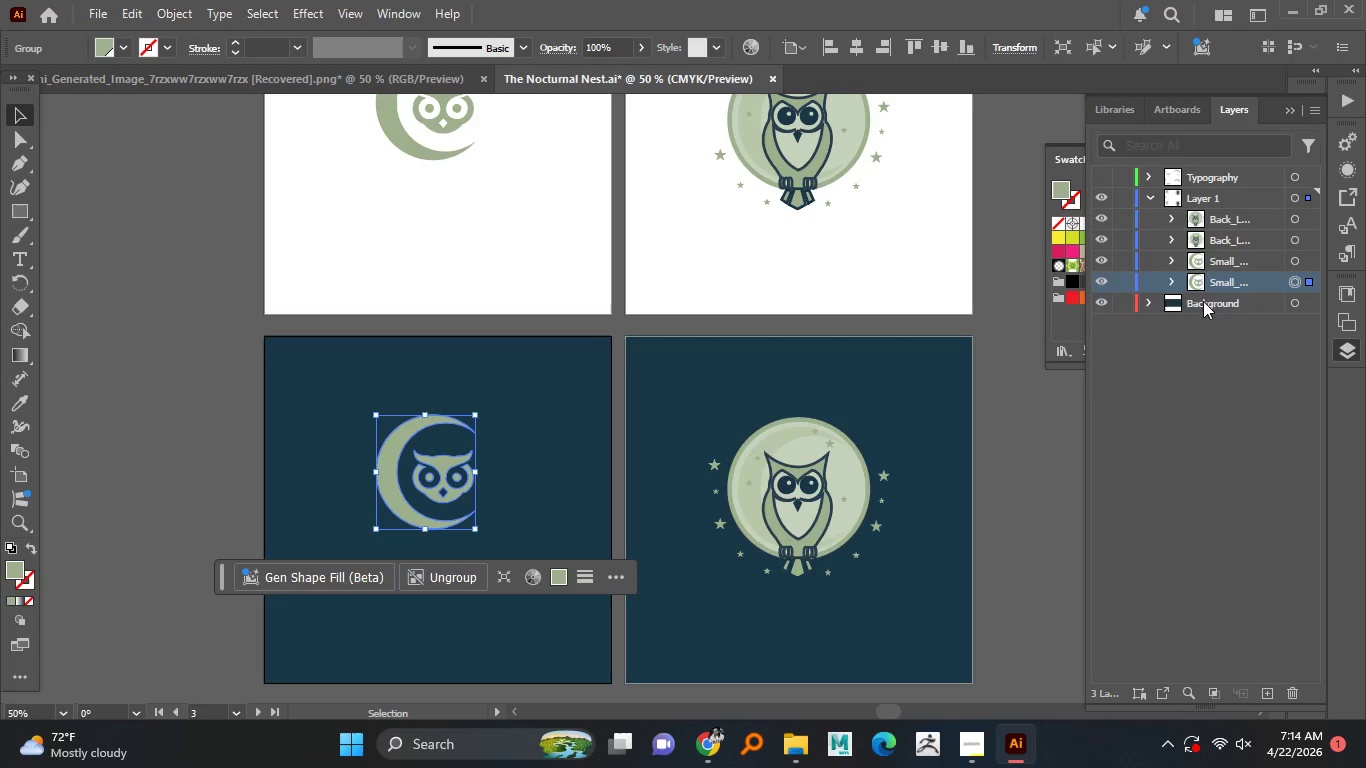 
left_click([1240, 371])
 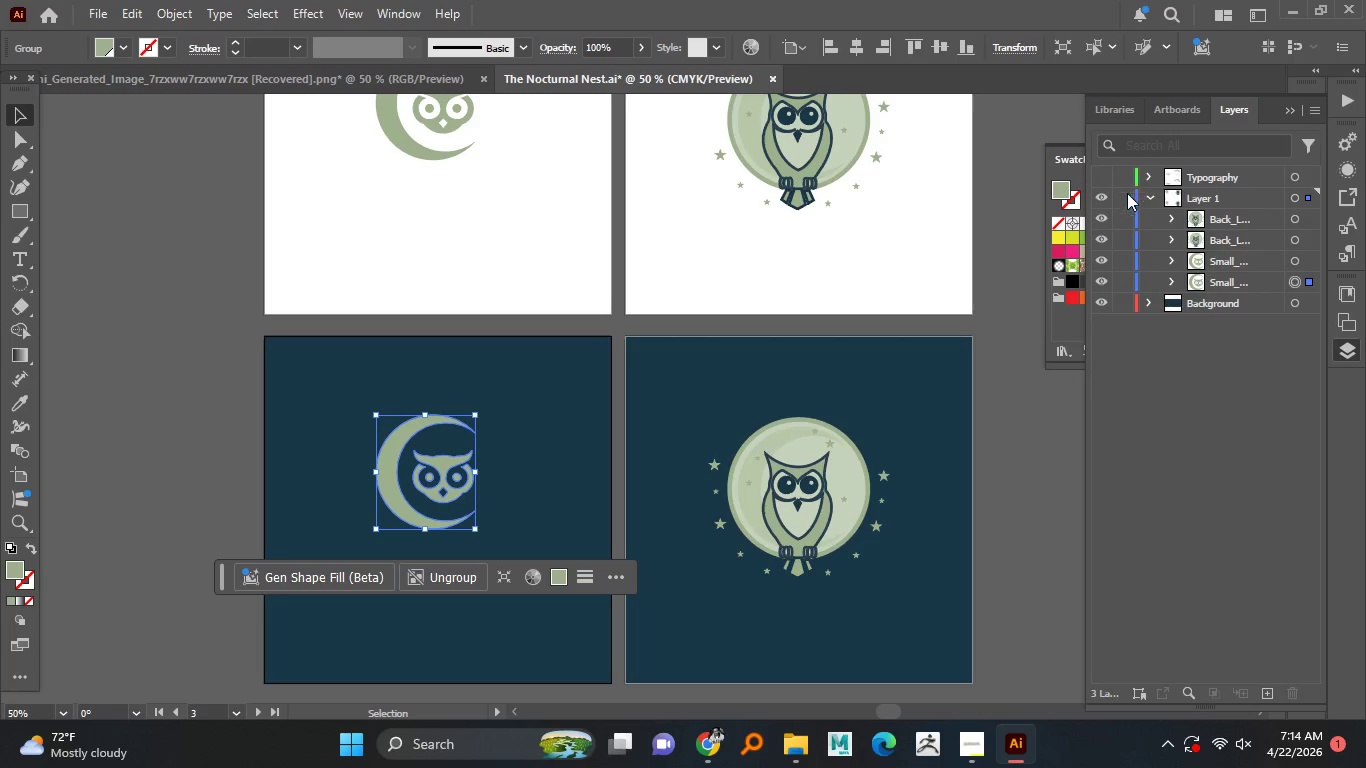 
left_click([1107, 177])
 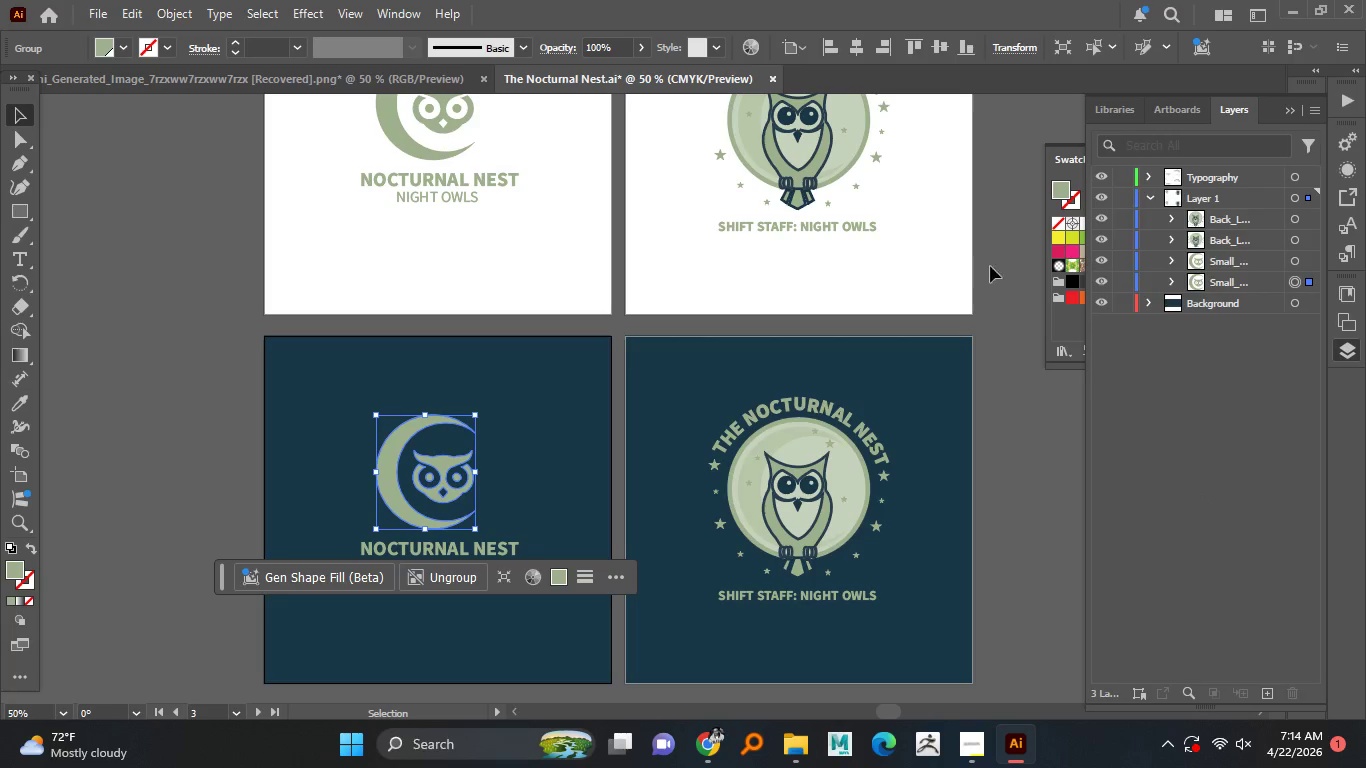 
left_click([998, 394])
 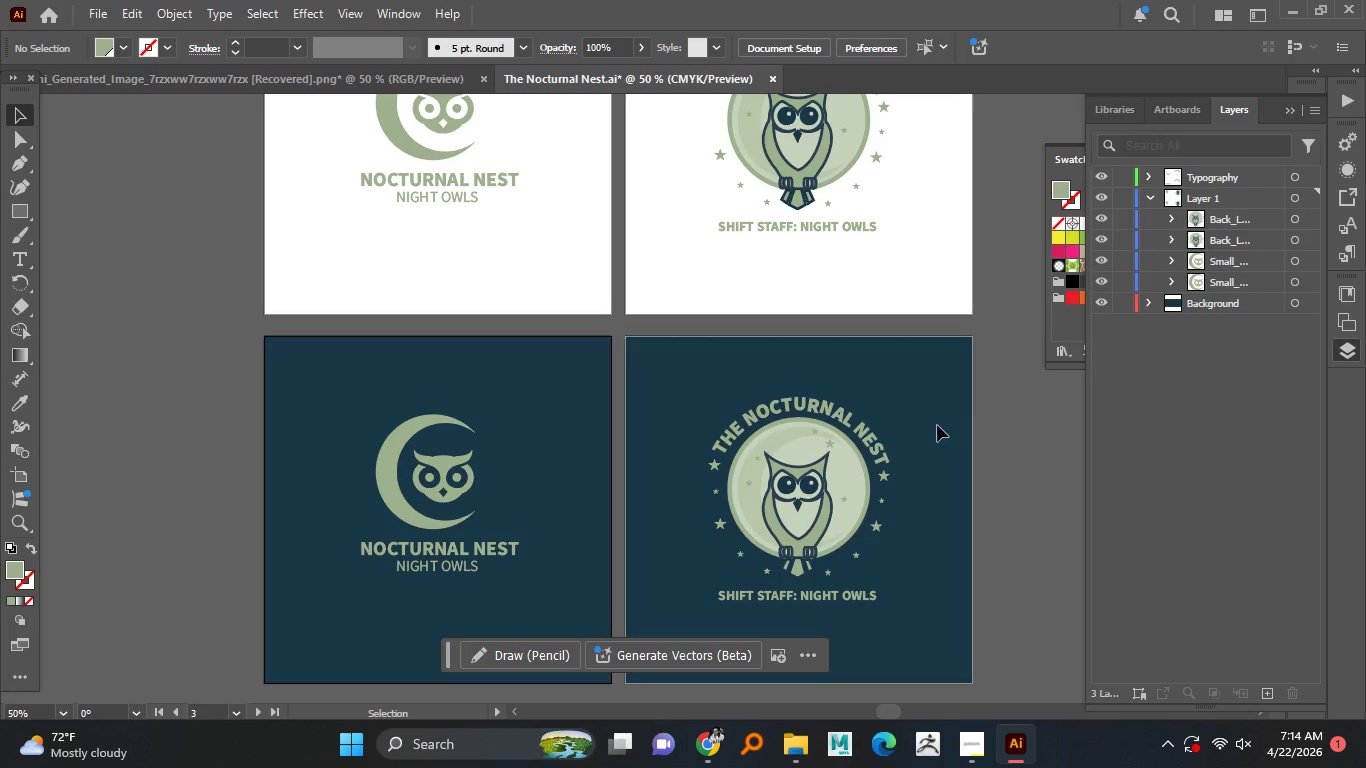 
hold_key(key=AltLeft, duration=1.52)
scroll: coordinate [763, 467], scroll_direction: down, amount: 1.0
 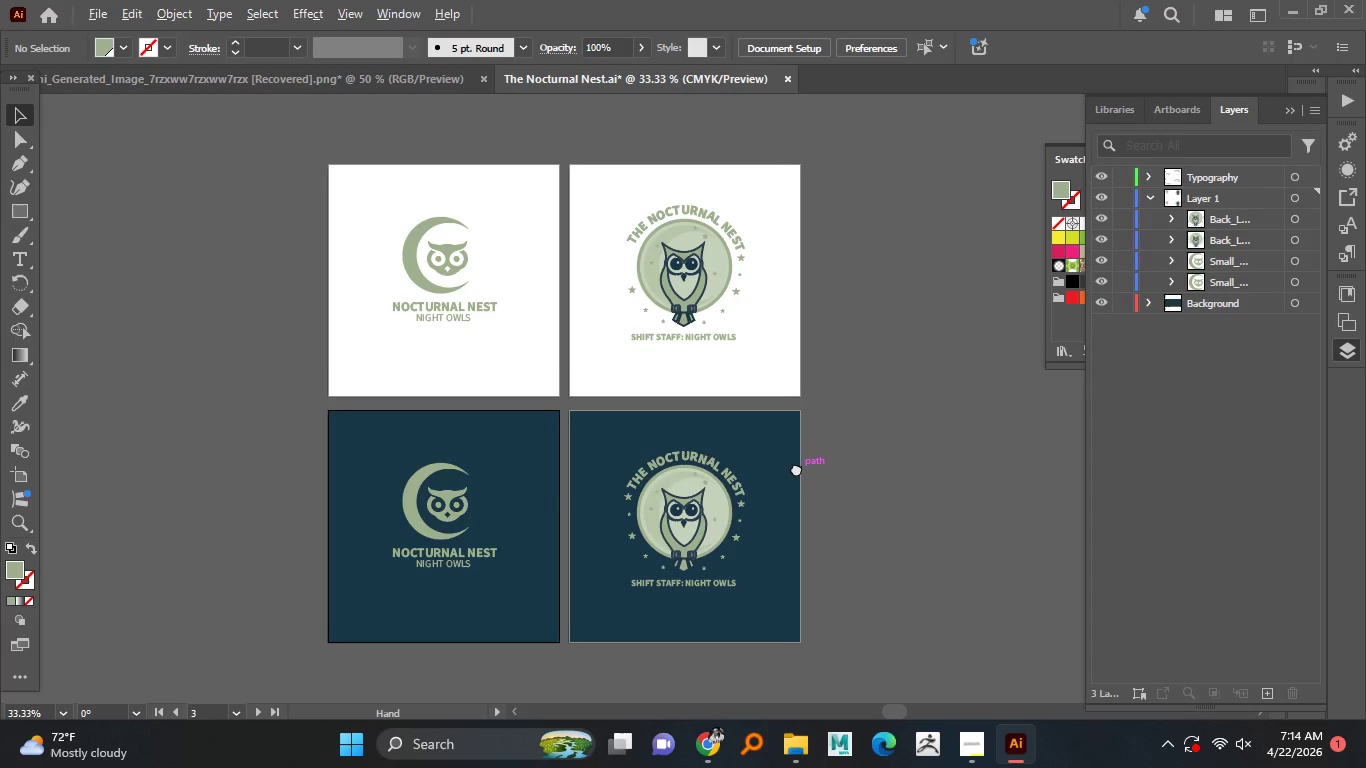 
key(Alt+AltLeft)
 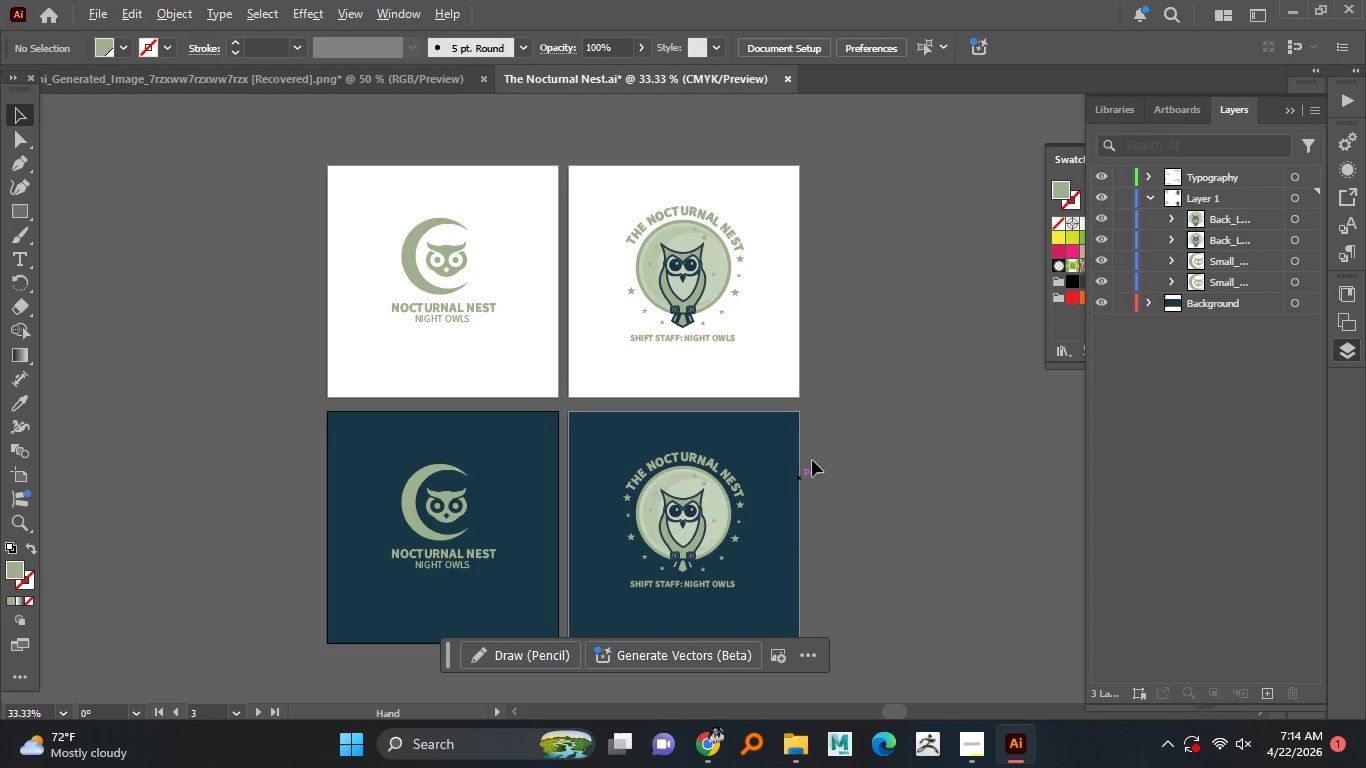 
key(Alt+AltLeft)
 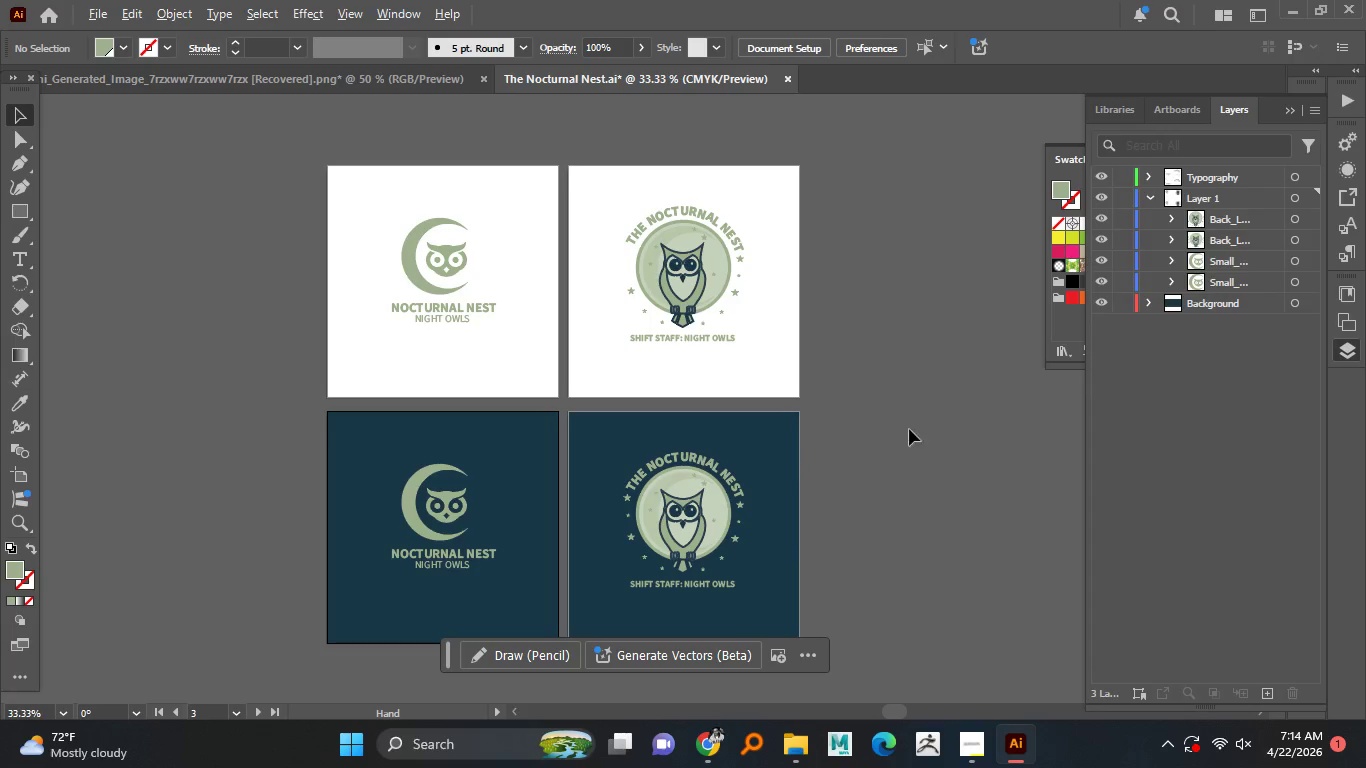 
key(Alt+AltLeft)
 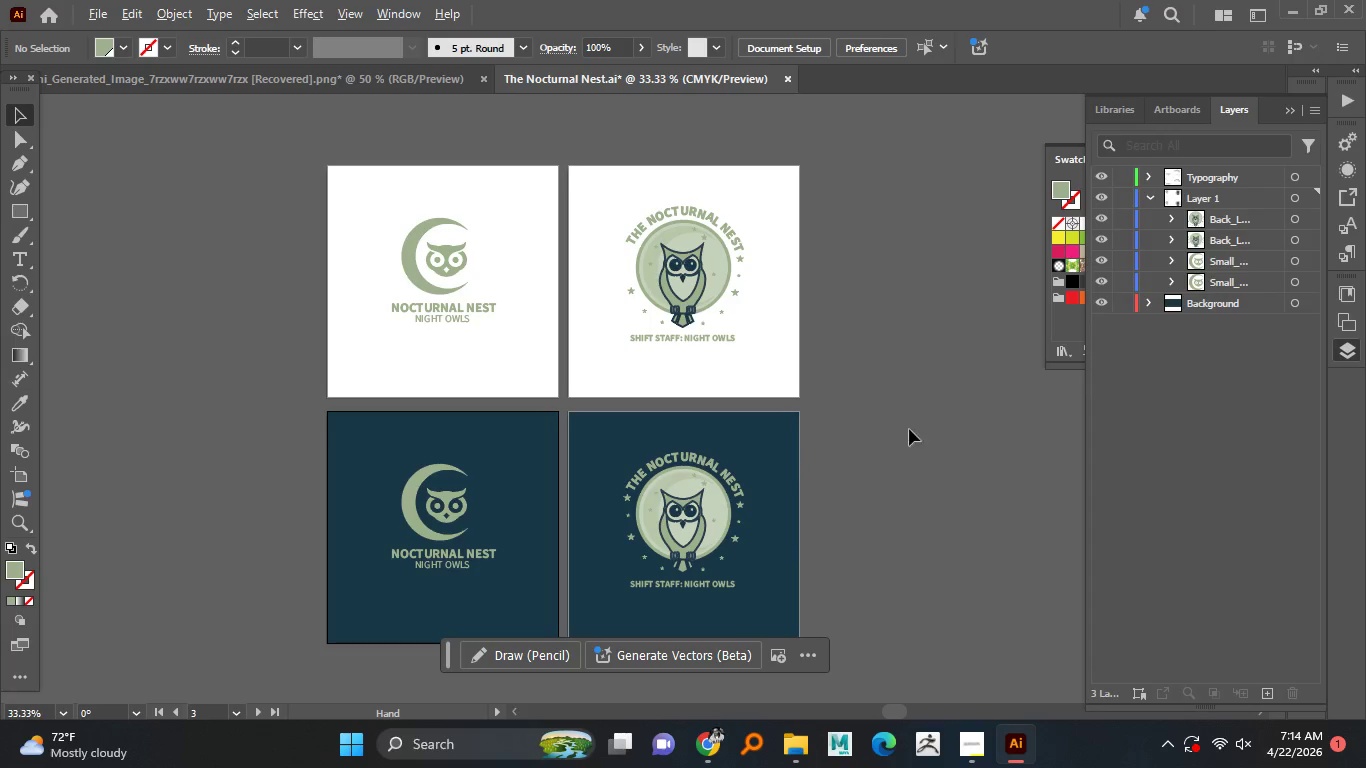 
key(Alt+AltLeft)
 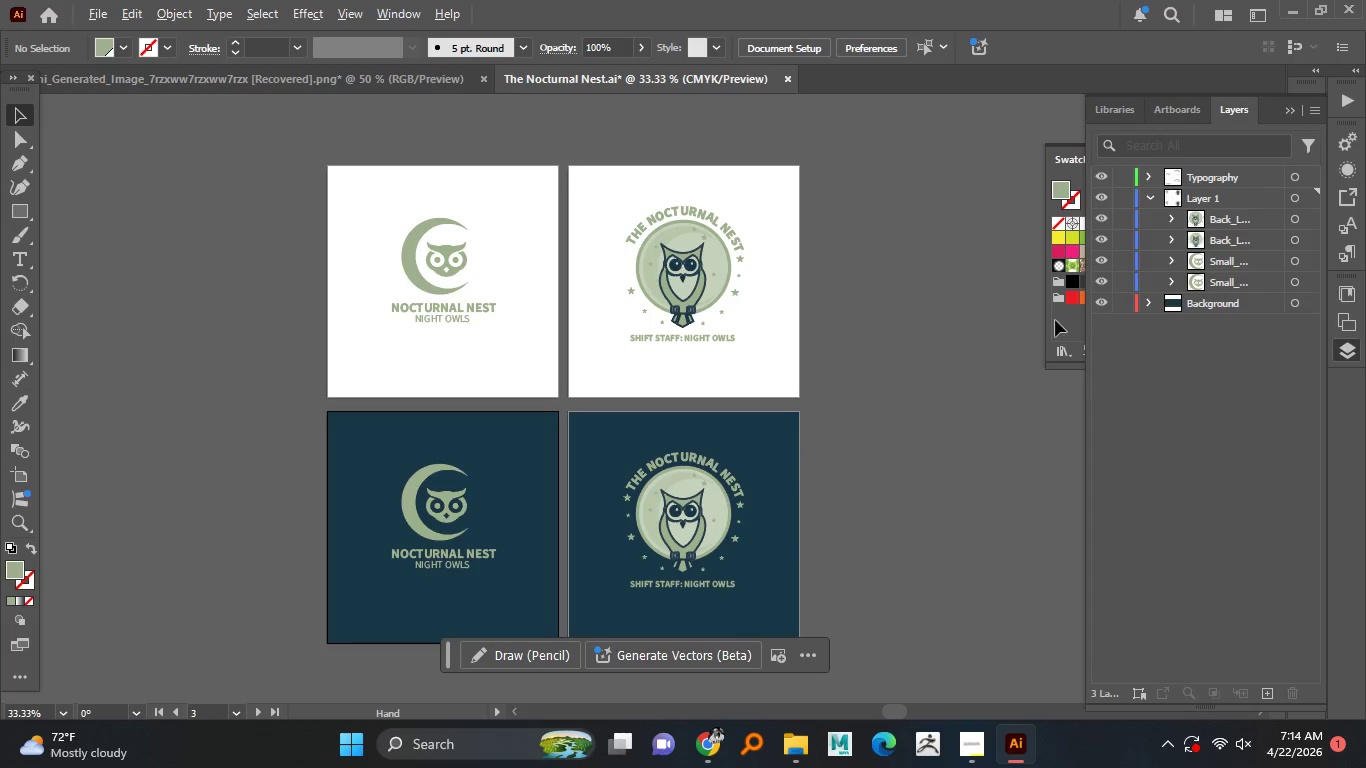 
key(Alt+AltLeft)
 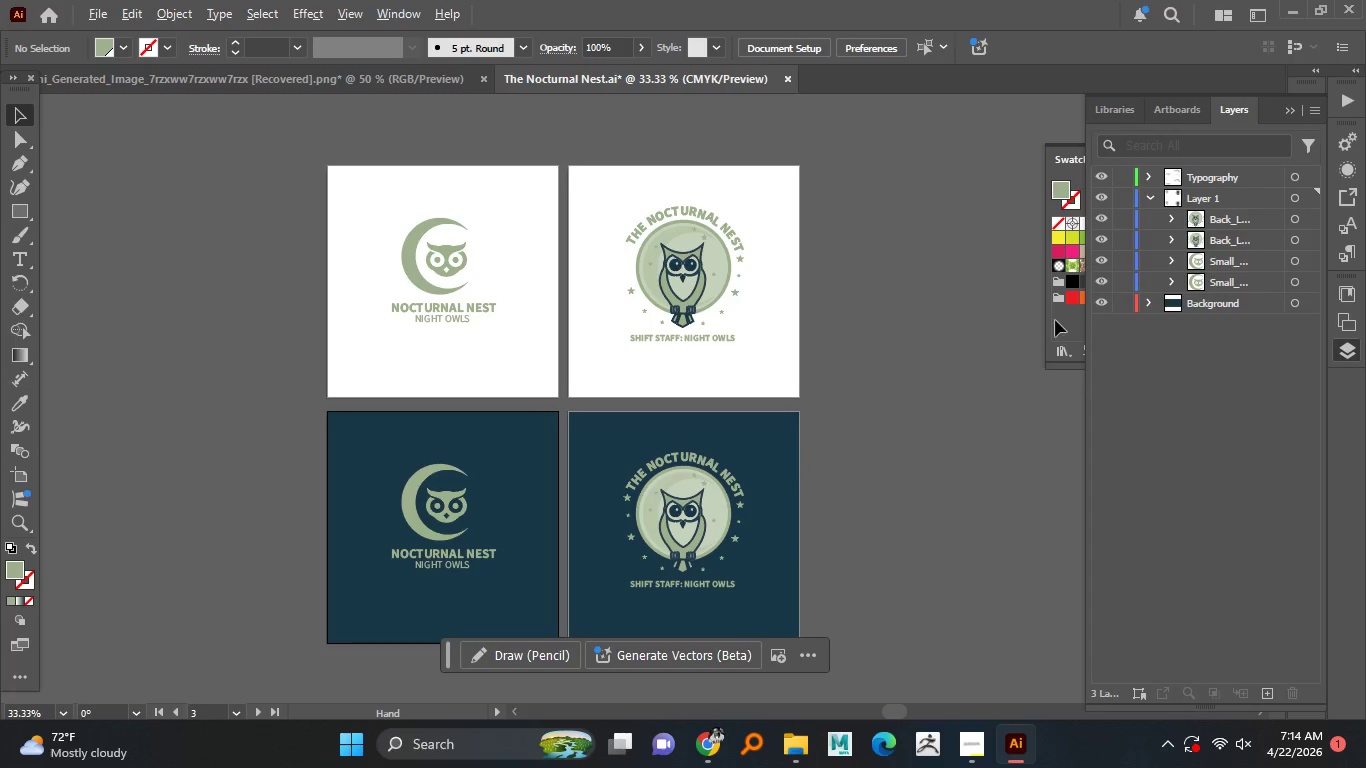 
key(Alt+AltLeft)
 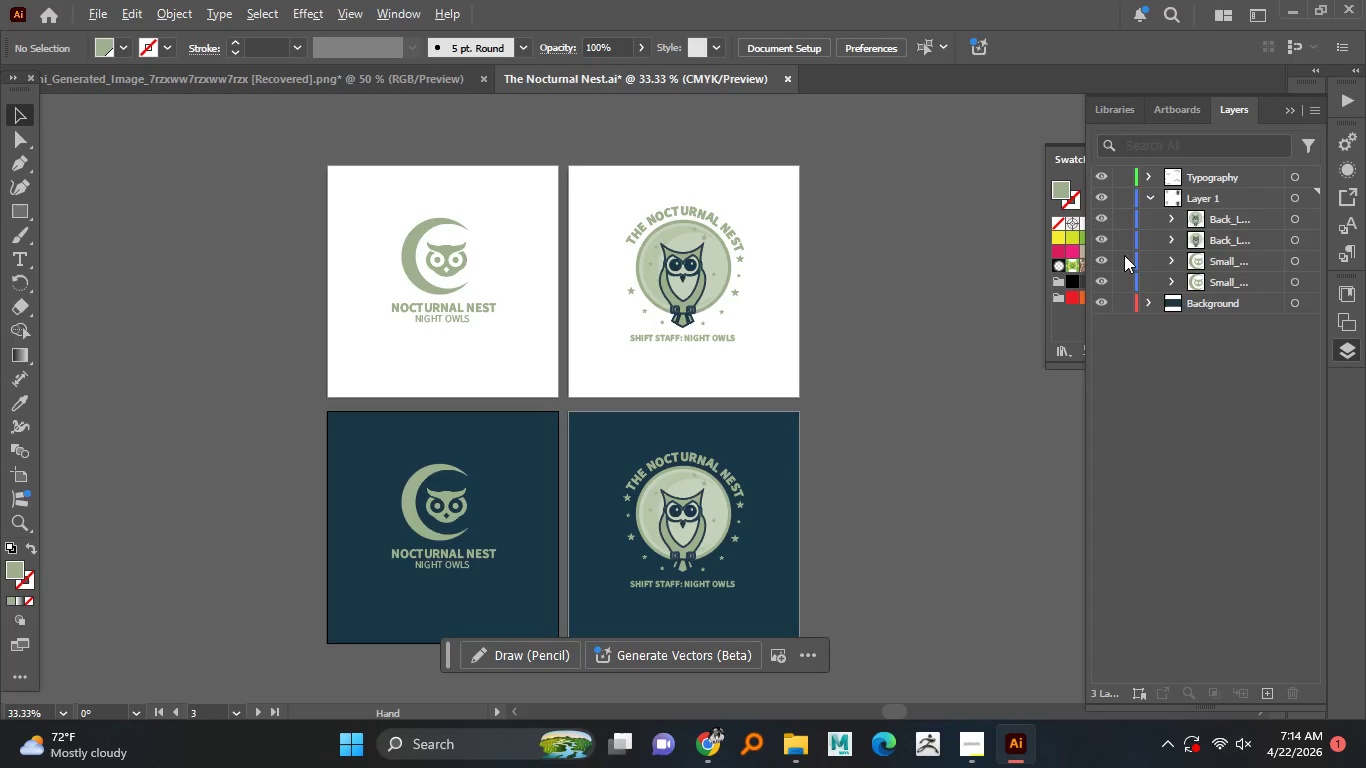 
key(Alt+AltLeft)
 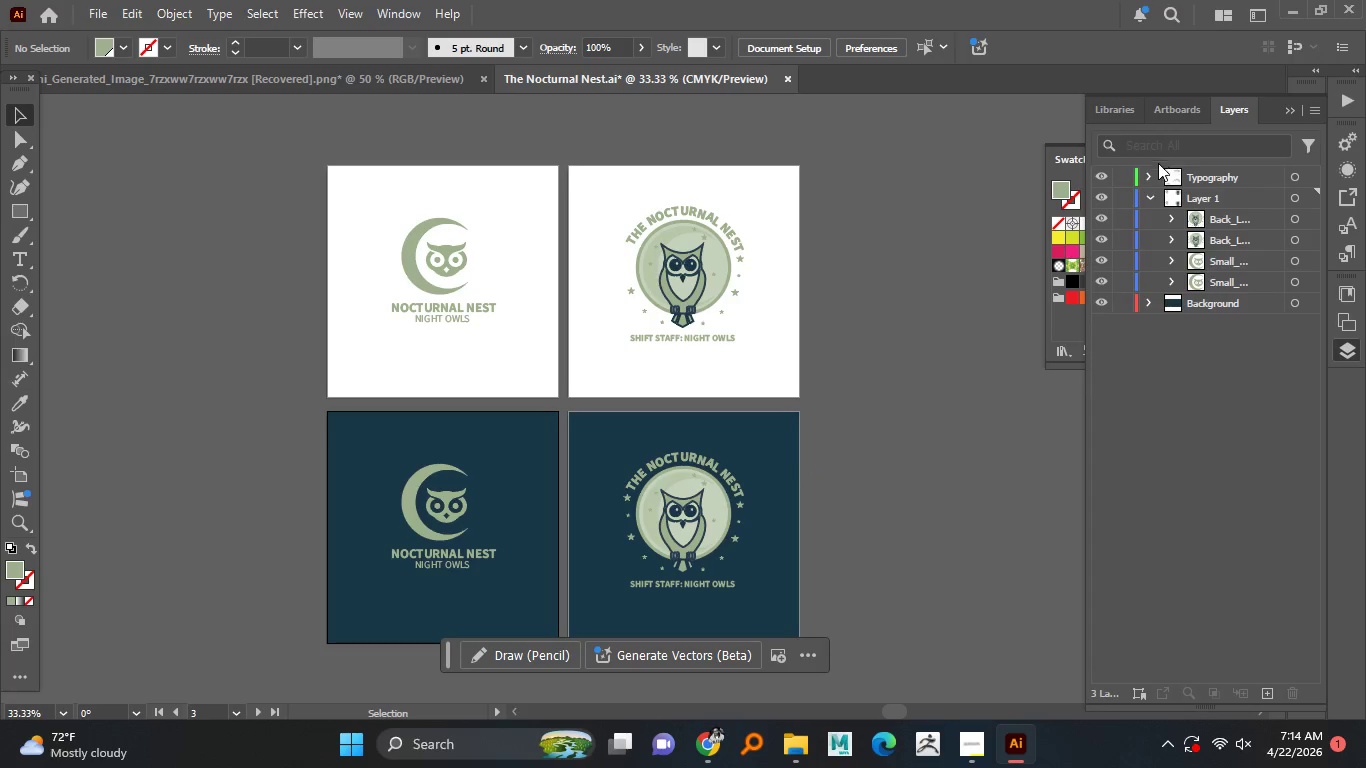 
left_click([1154, 172])
 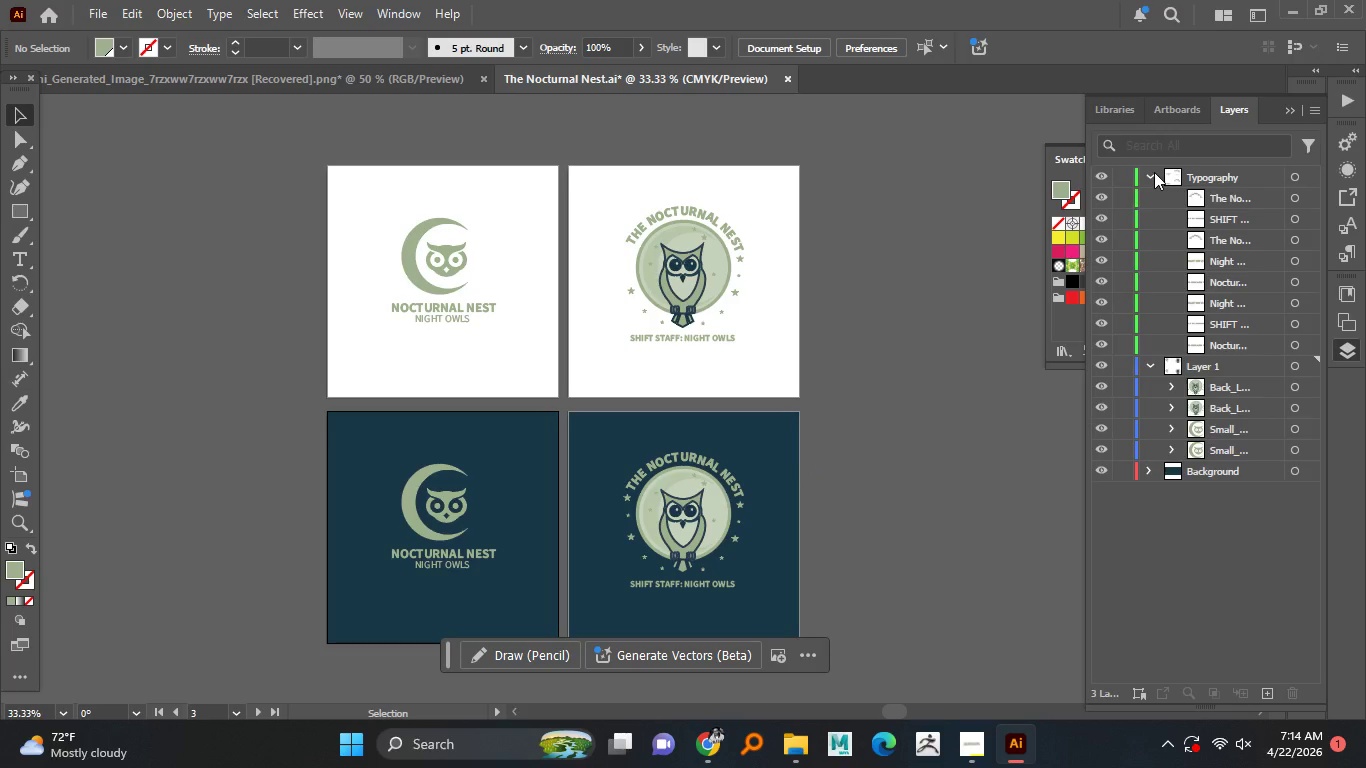 
left_click([1154, 172])
 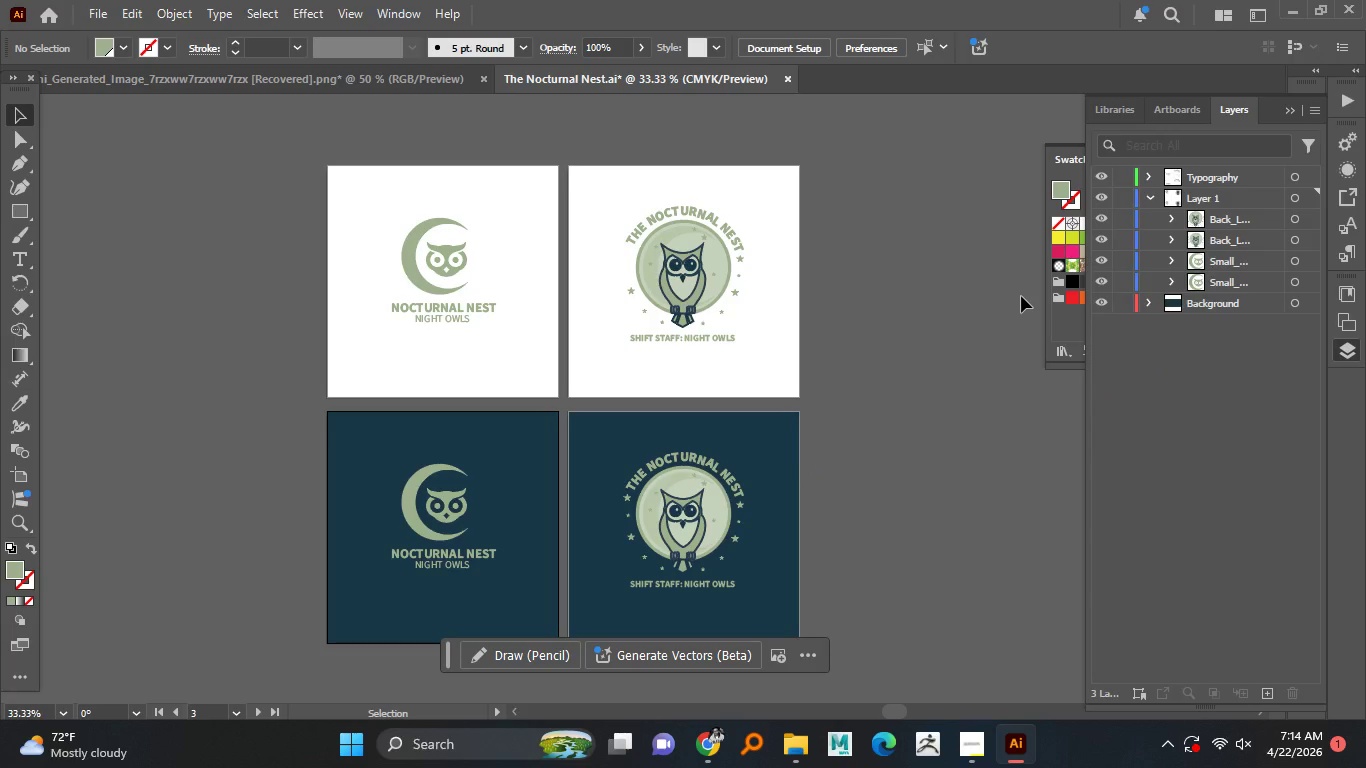 
wait(5.81)
 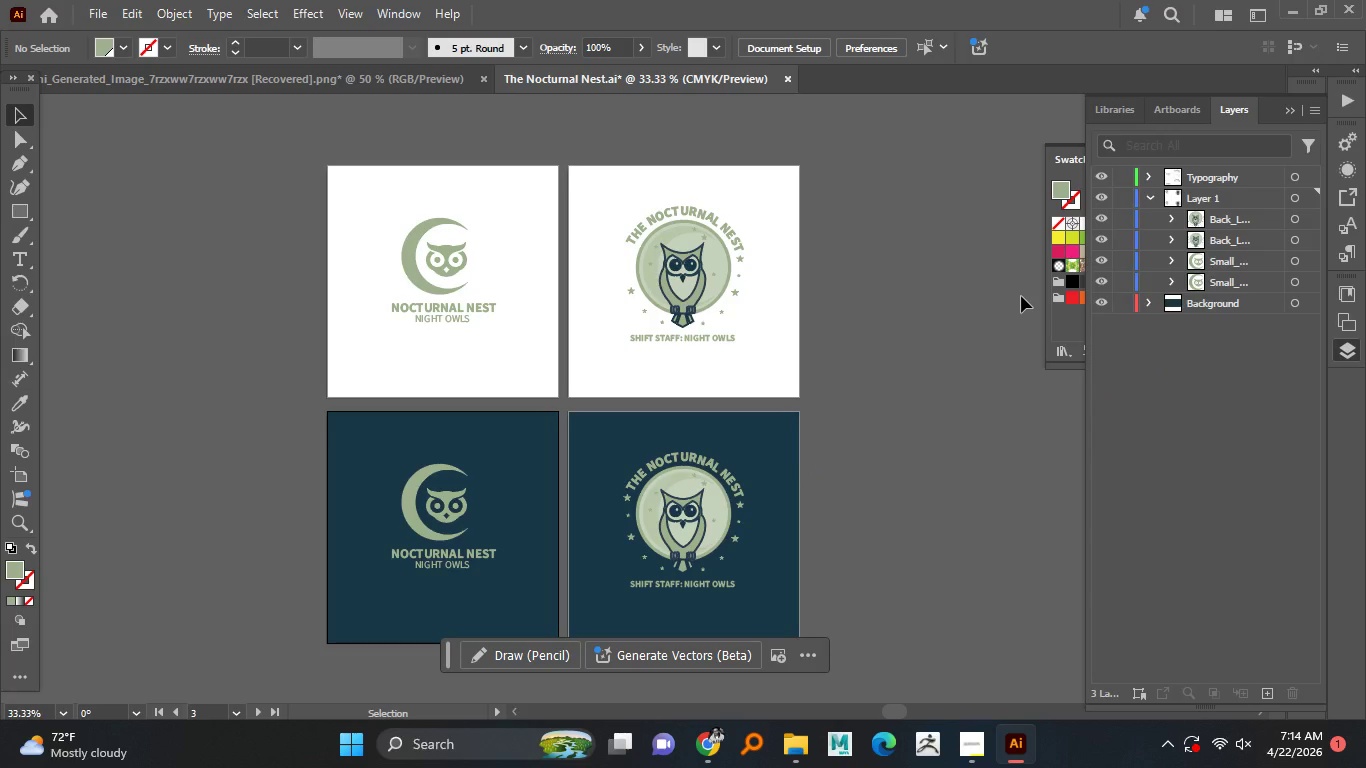 
key(Control+S)
 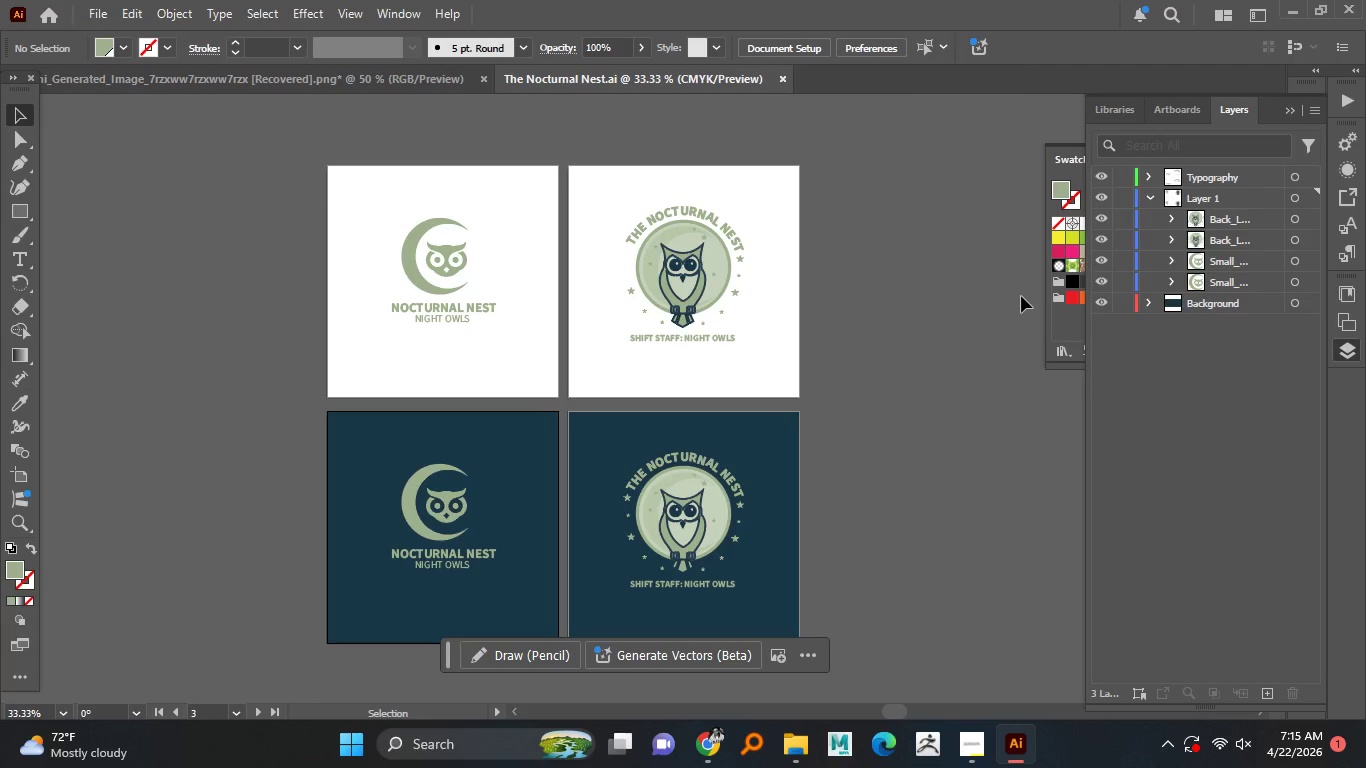 
wait(15.98)
 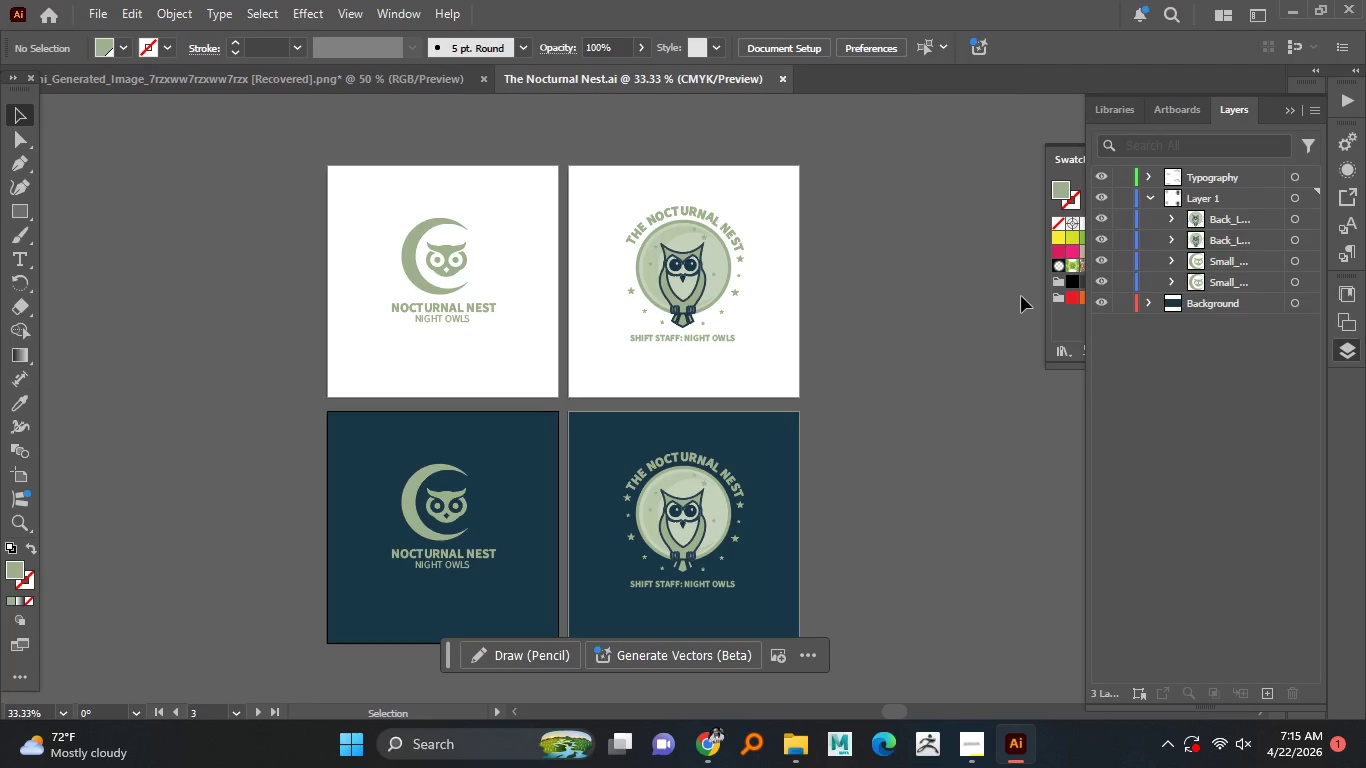 
left_click([1284, 116])
 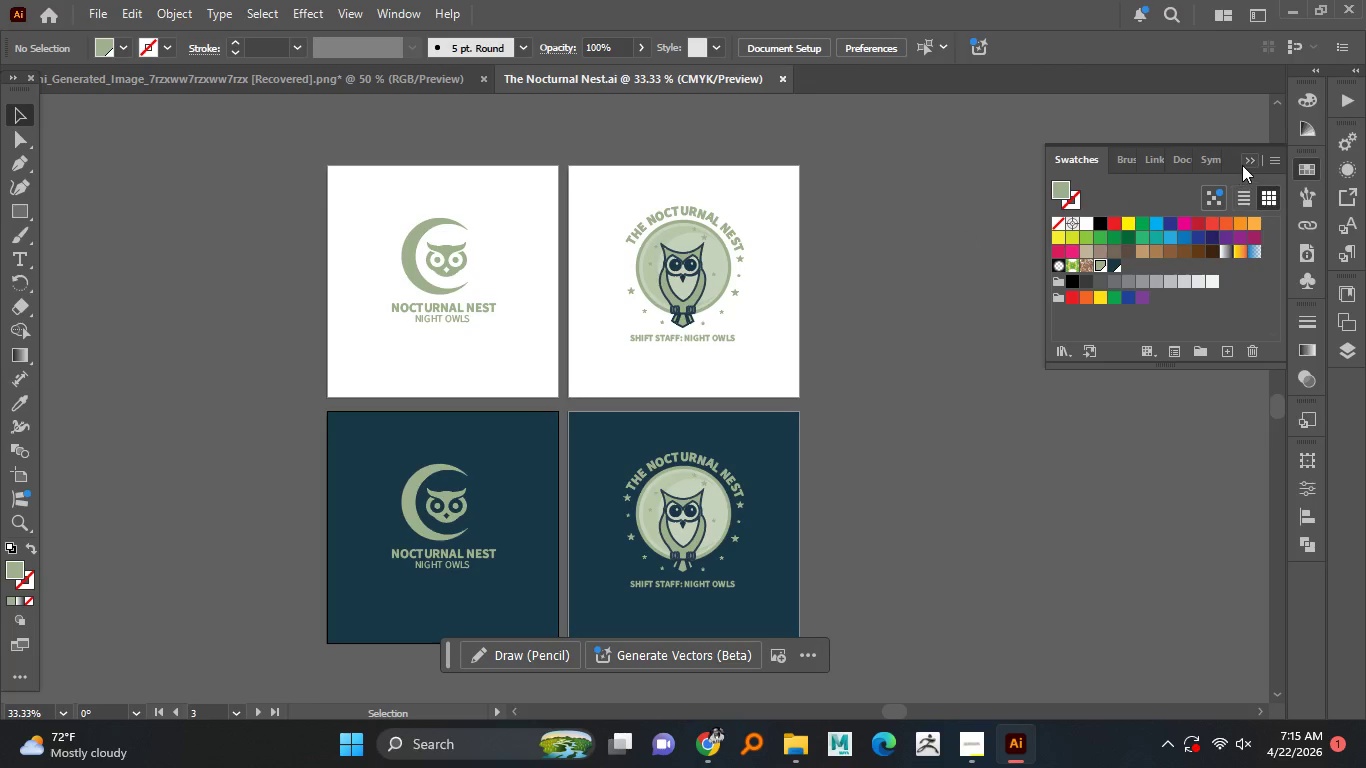 
left_click([1244, 164])
 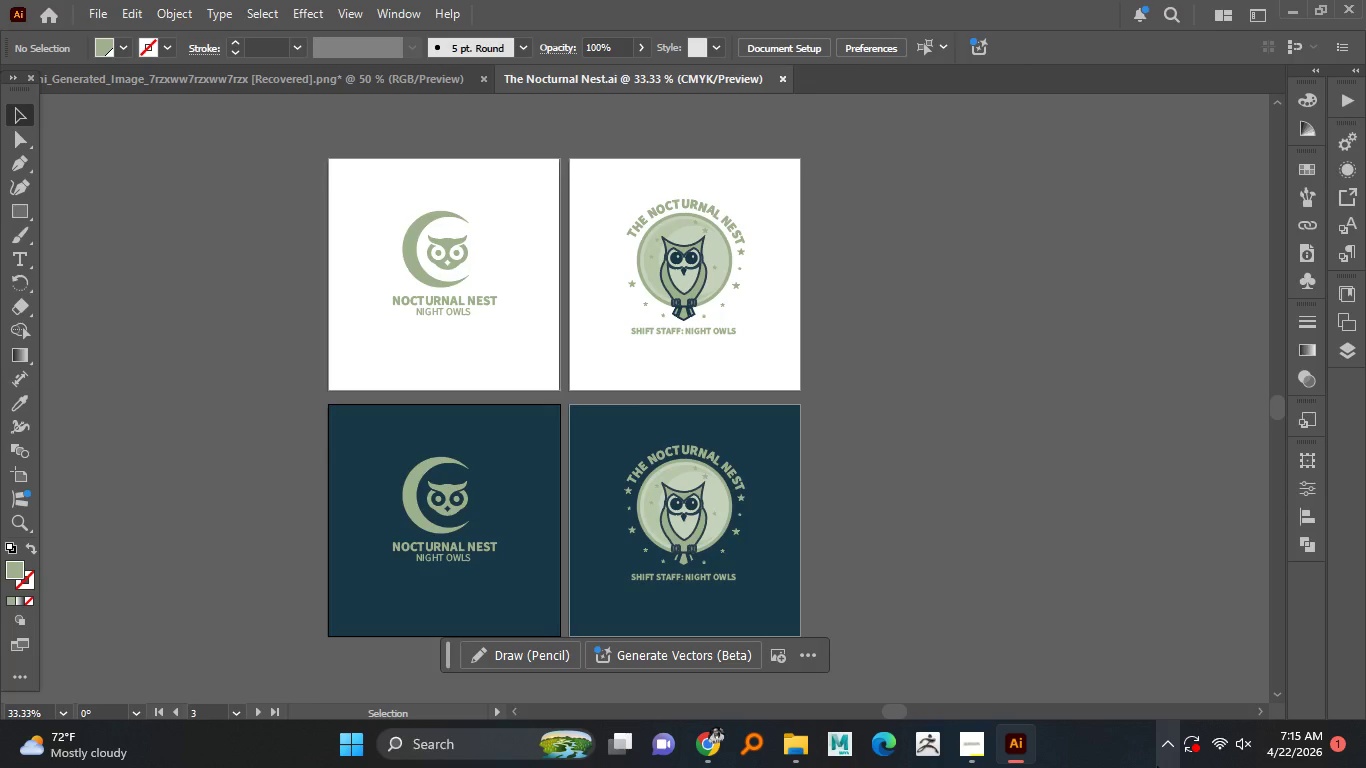 
wait(36.05)
 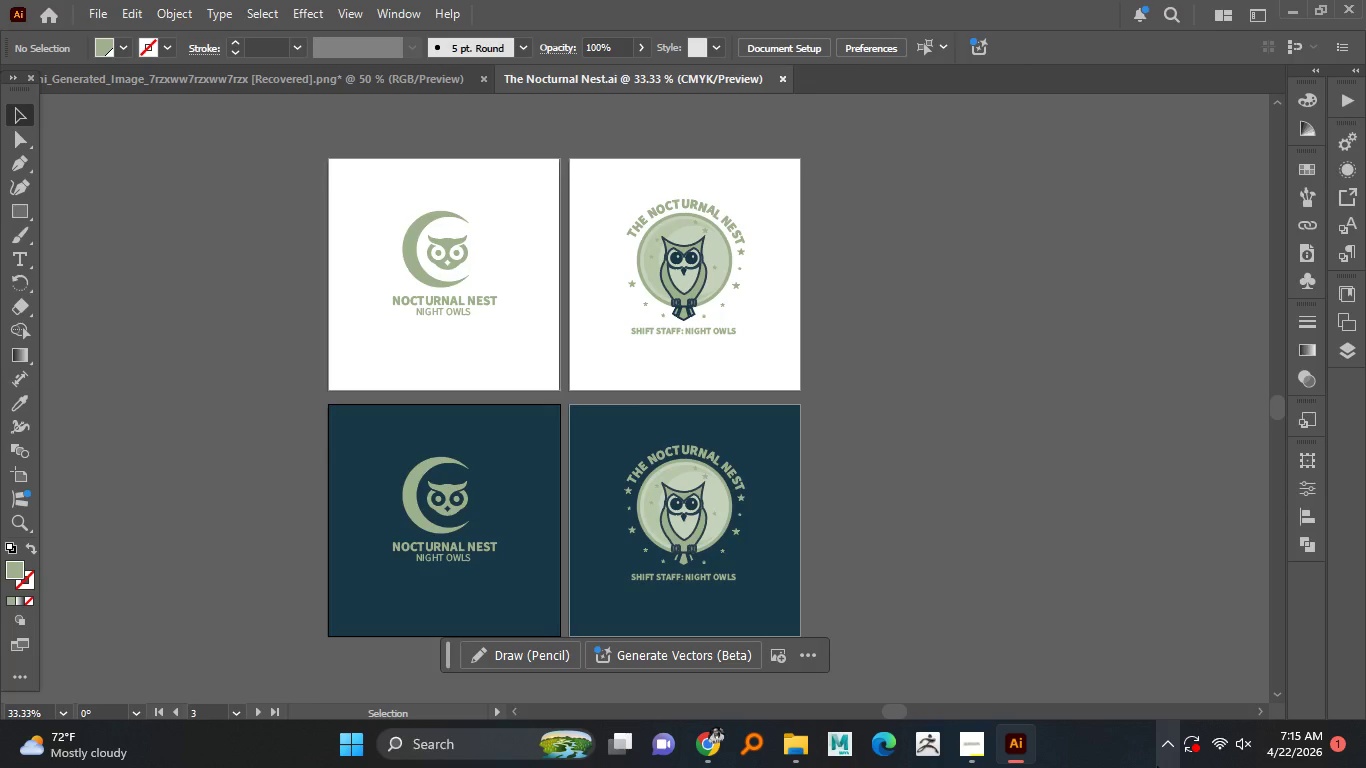 
left_click_drag(start_coordinate=[911, 151], to_coordinate=[277, 331])
 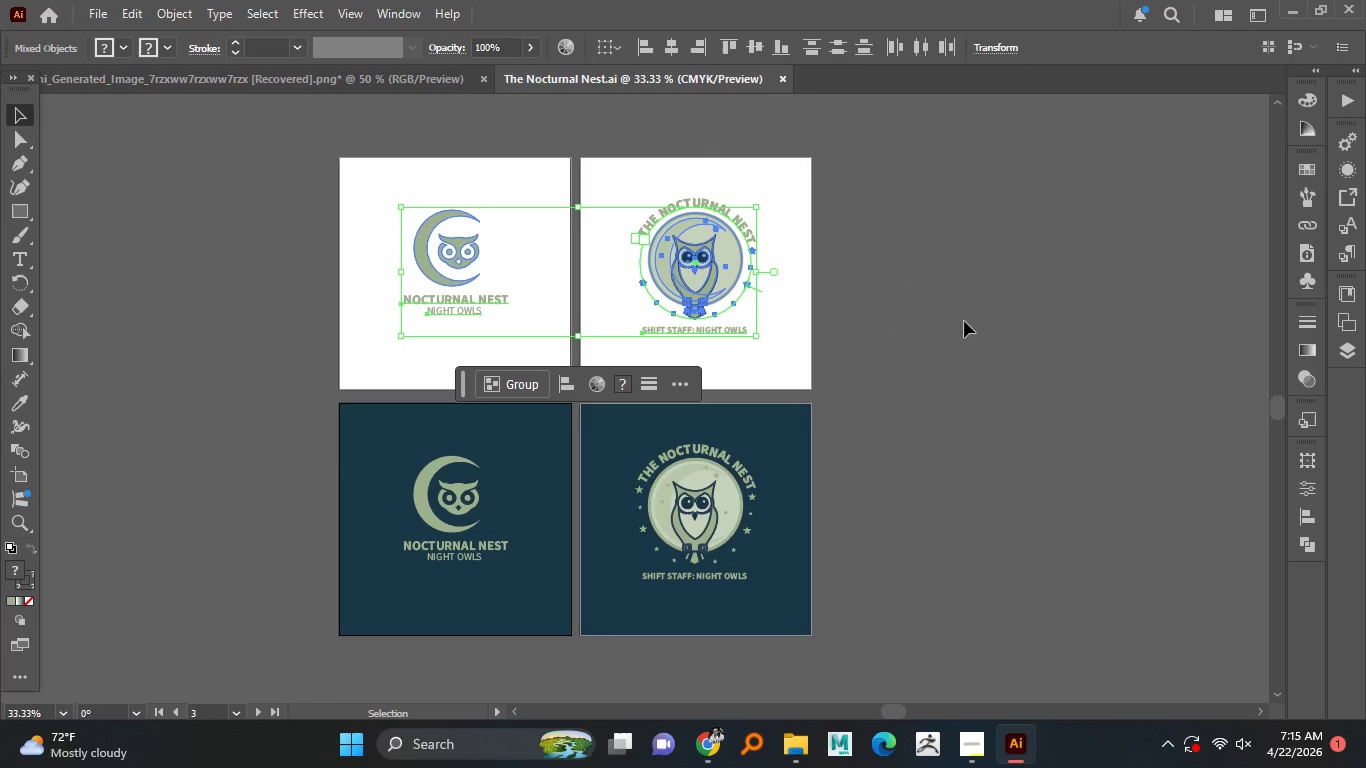 
left_click([964, 315])
 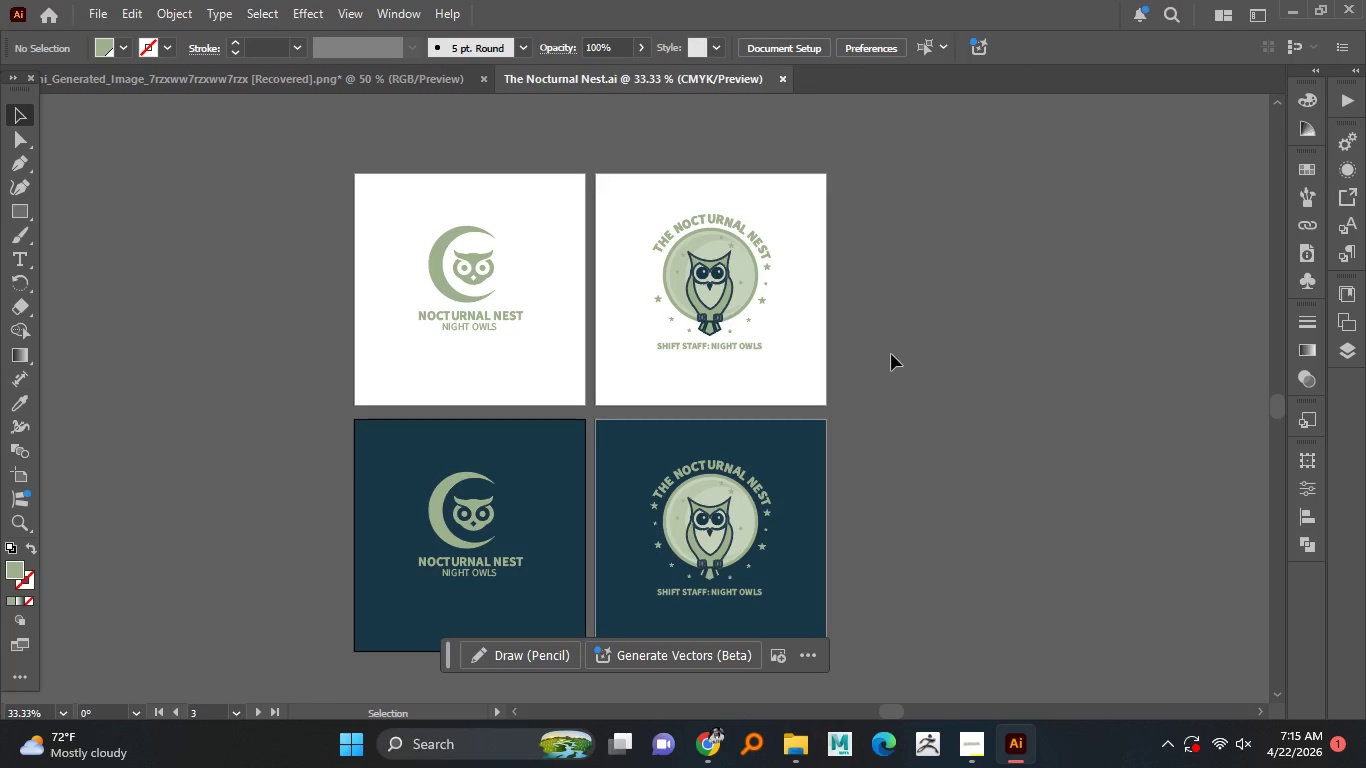 
wait(5.69)
 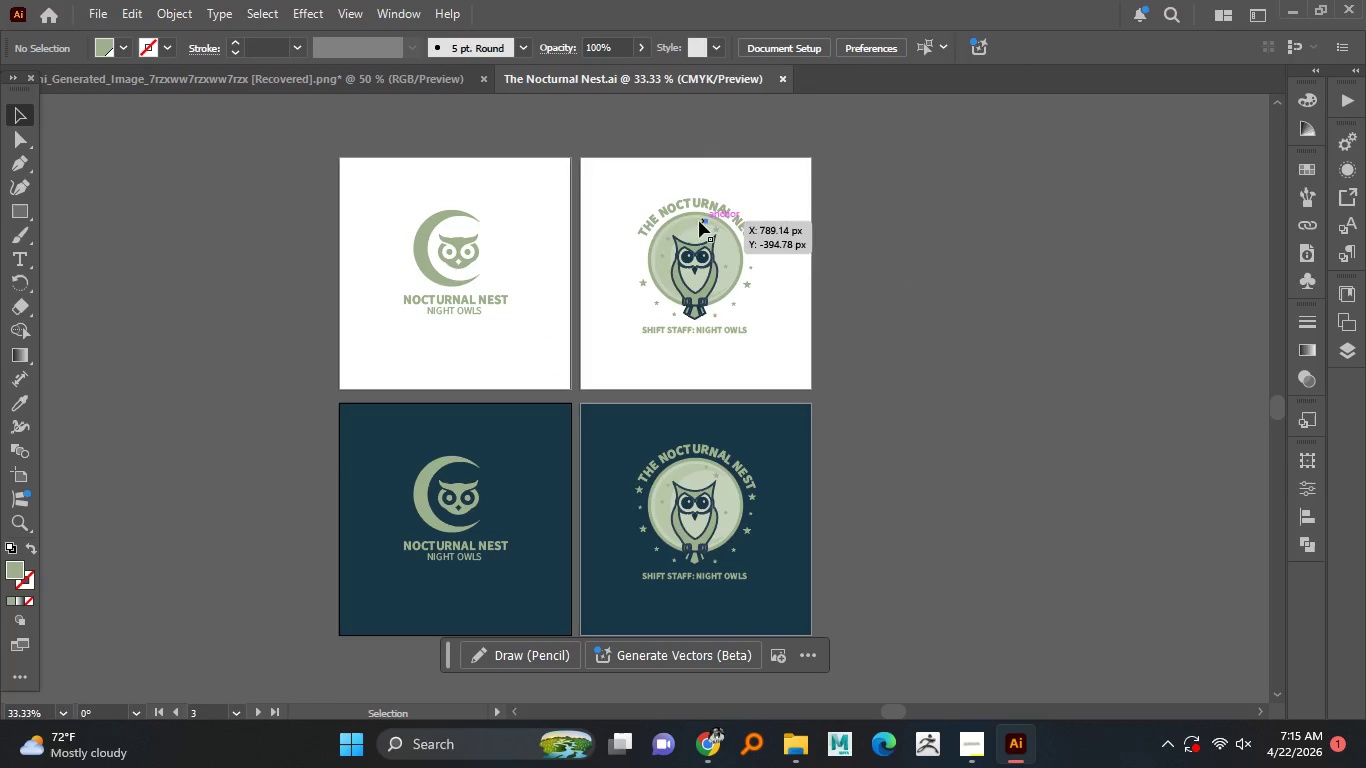 
scroll: coordinate [891, 354], scroll_direction: down, amount: 1.0
 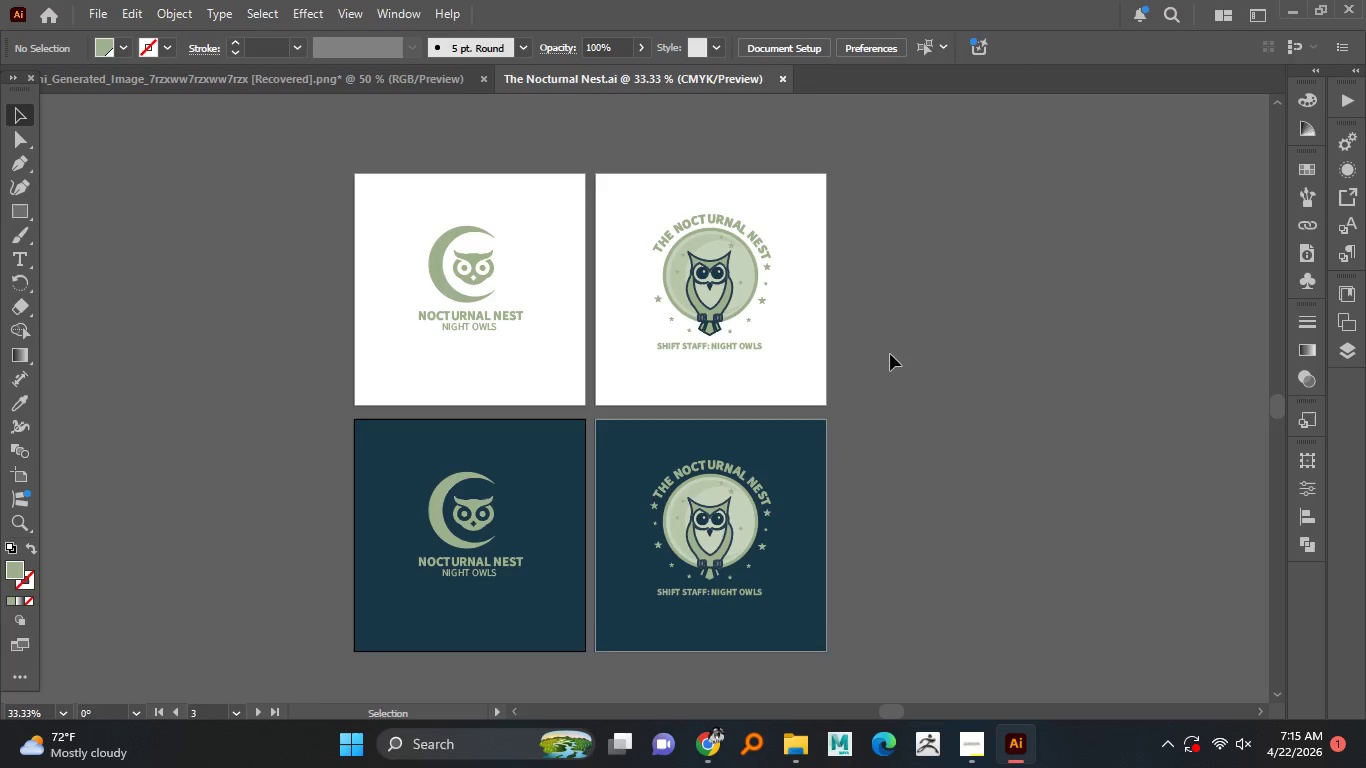 
scroll: coordinate [890, 354], scroll_direction: up, amount: 1.0
 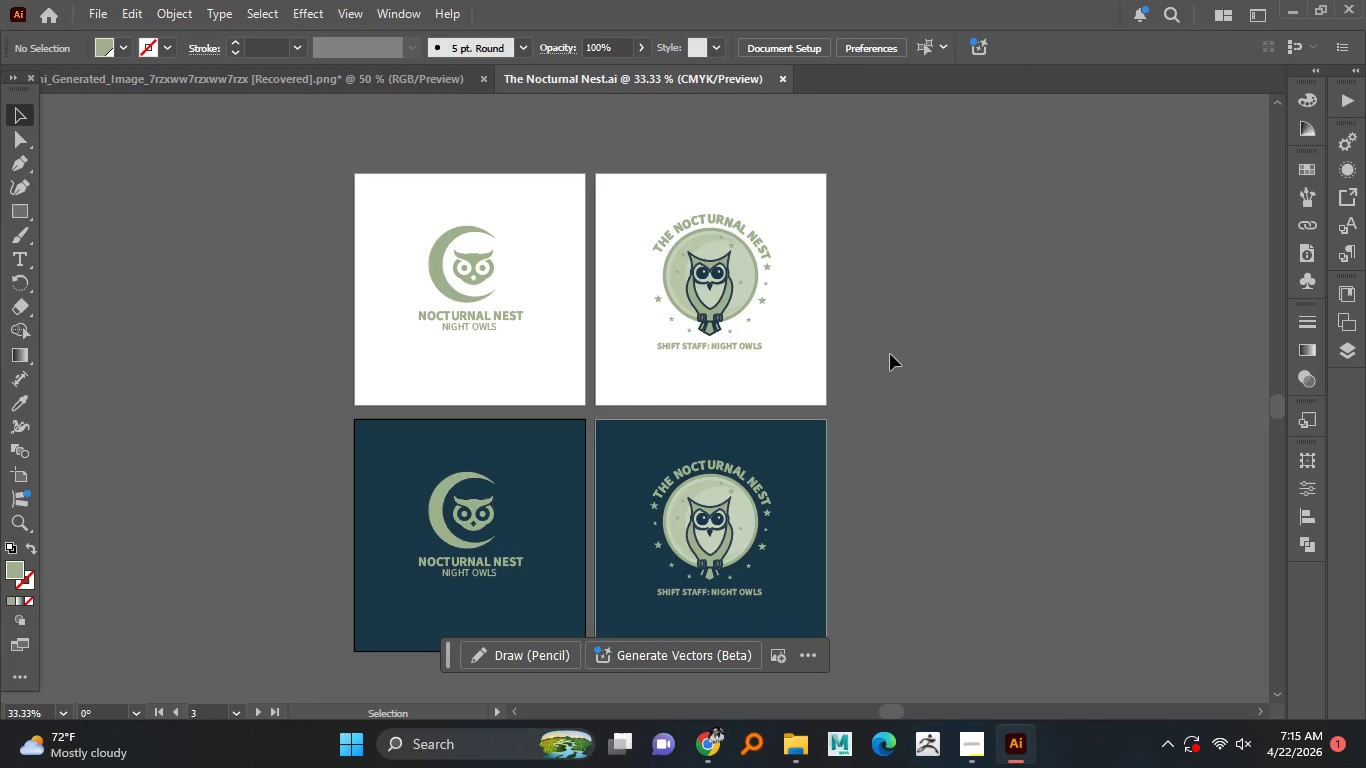 
scroll: coordinate [890, 354], scroll_direction: none, amount: 0.0
 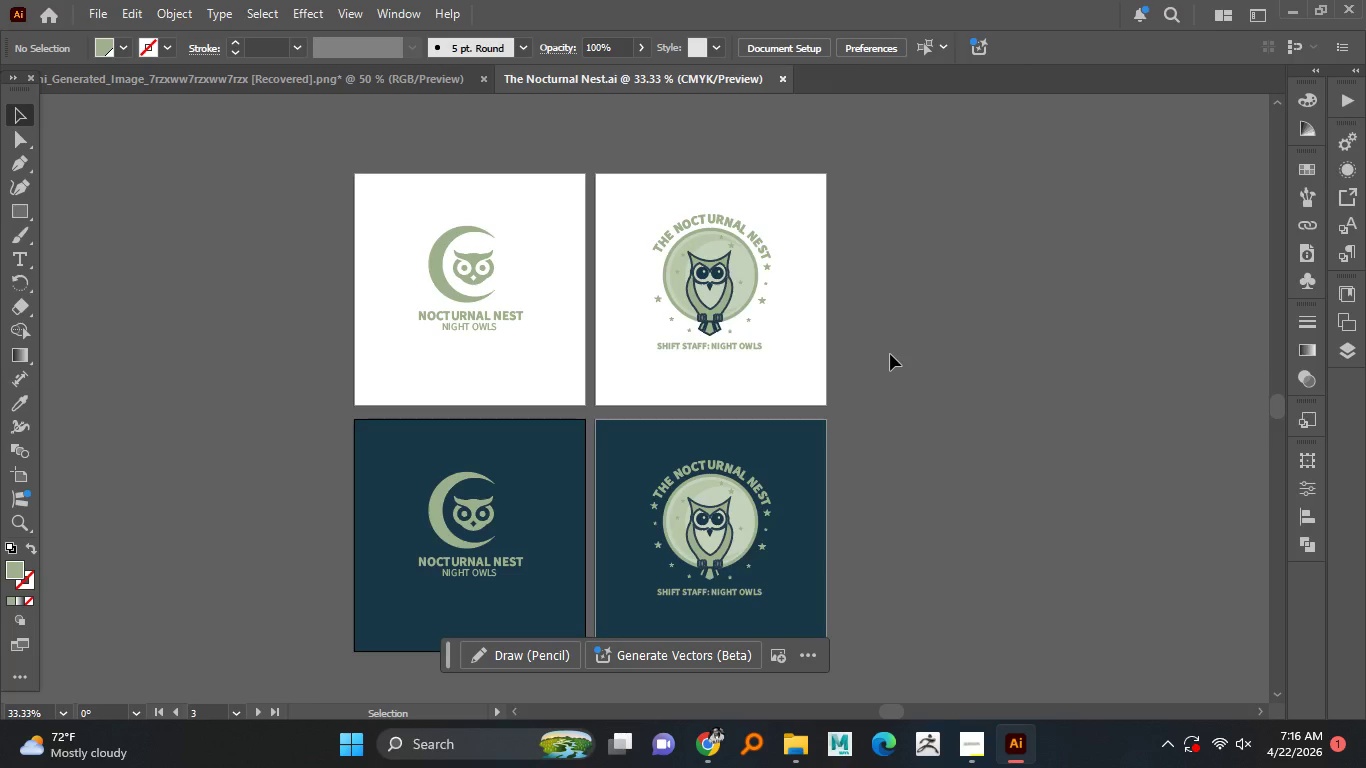 
scroll: coordinate [890, 354], scroll_direction: down, amount: 2.0
 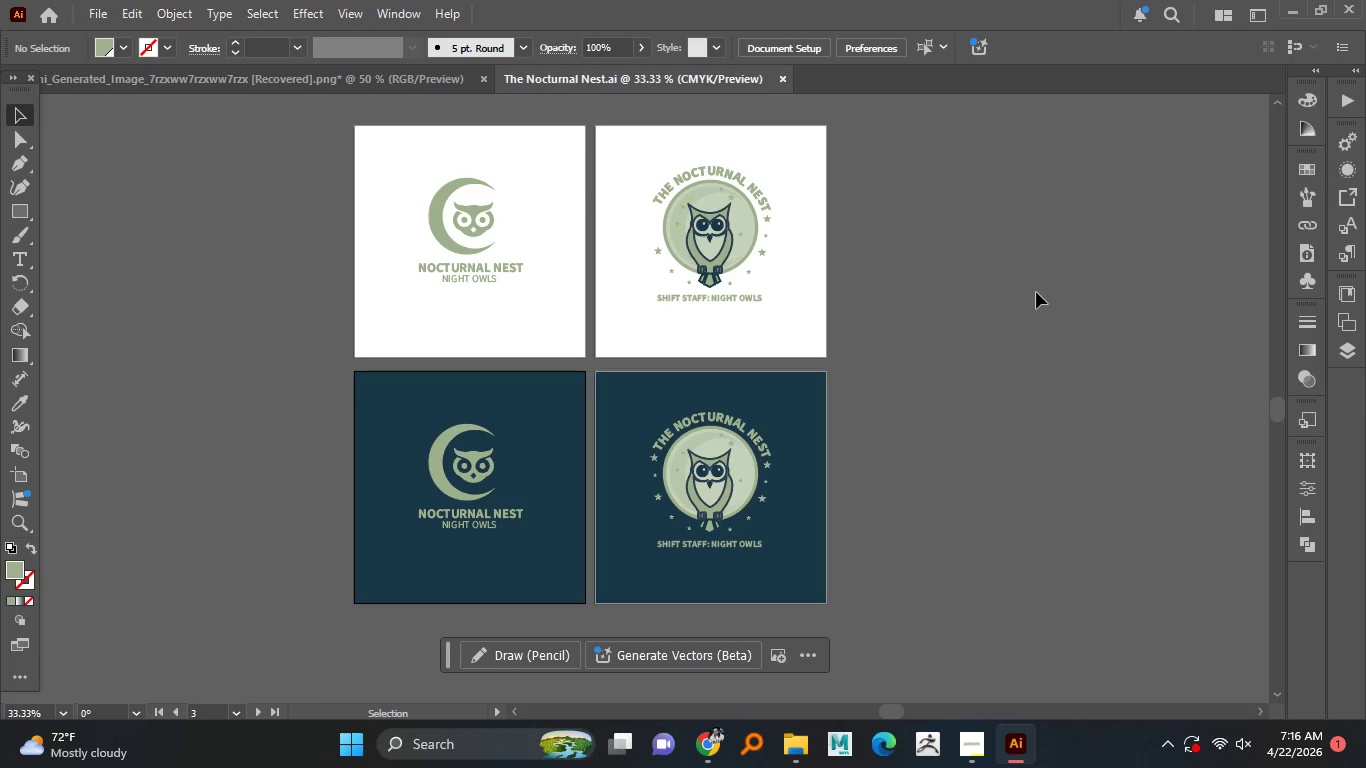 
scroll: coordinate [1033, 292], scroll_direction: up, amount: 1.0
 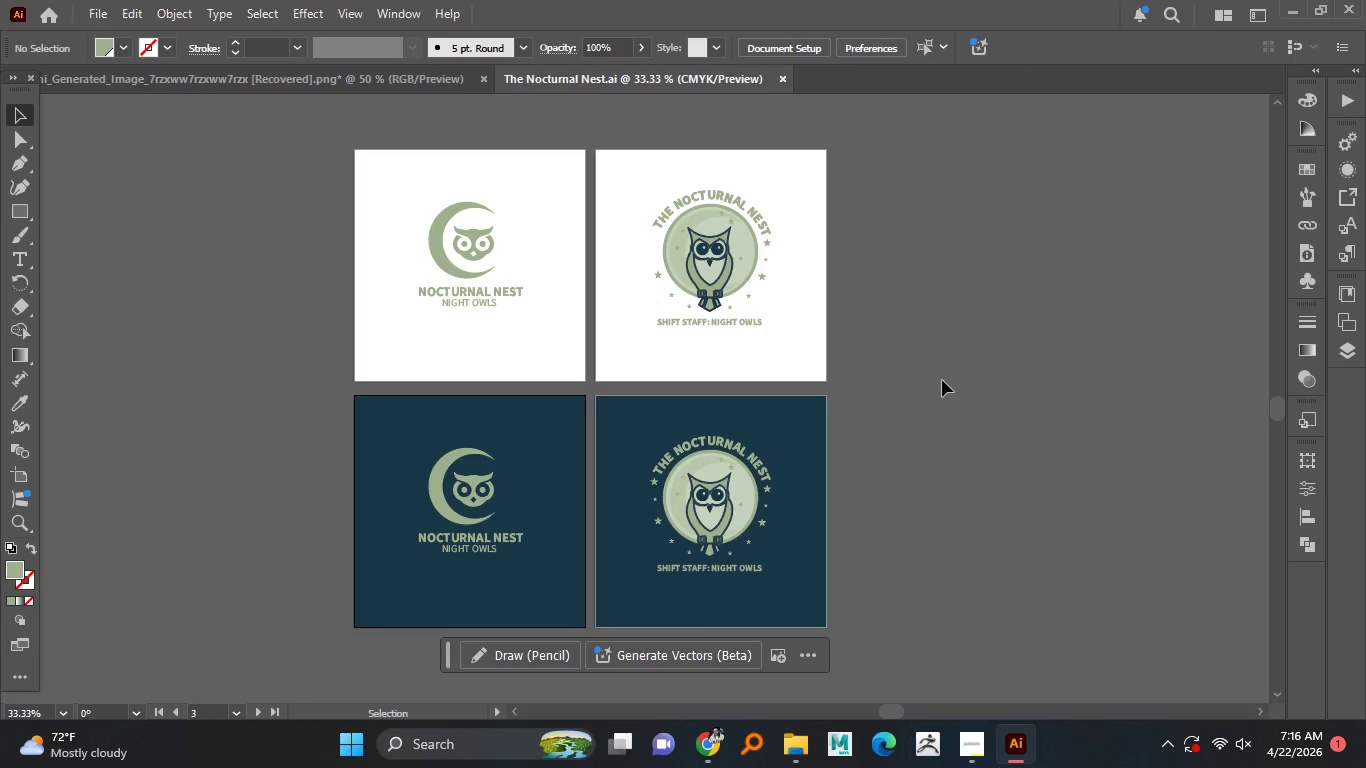 
scroll: coordinate [941, 379], scroll_direction: none, amount: 0.0
 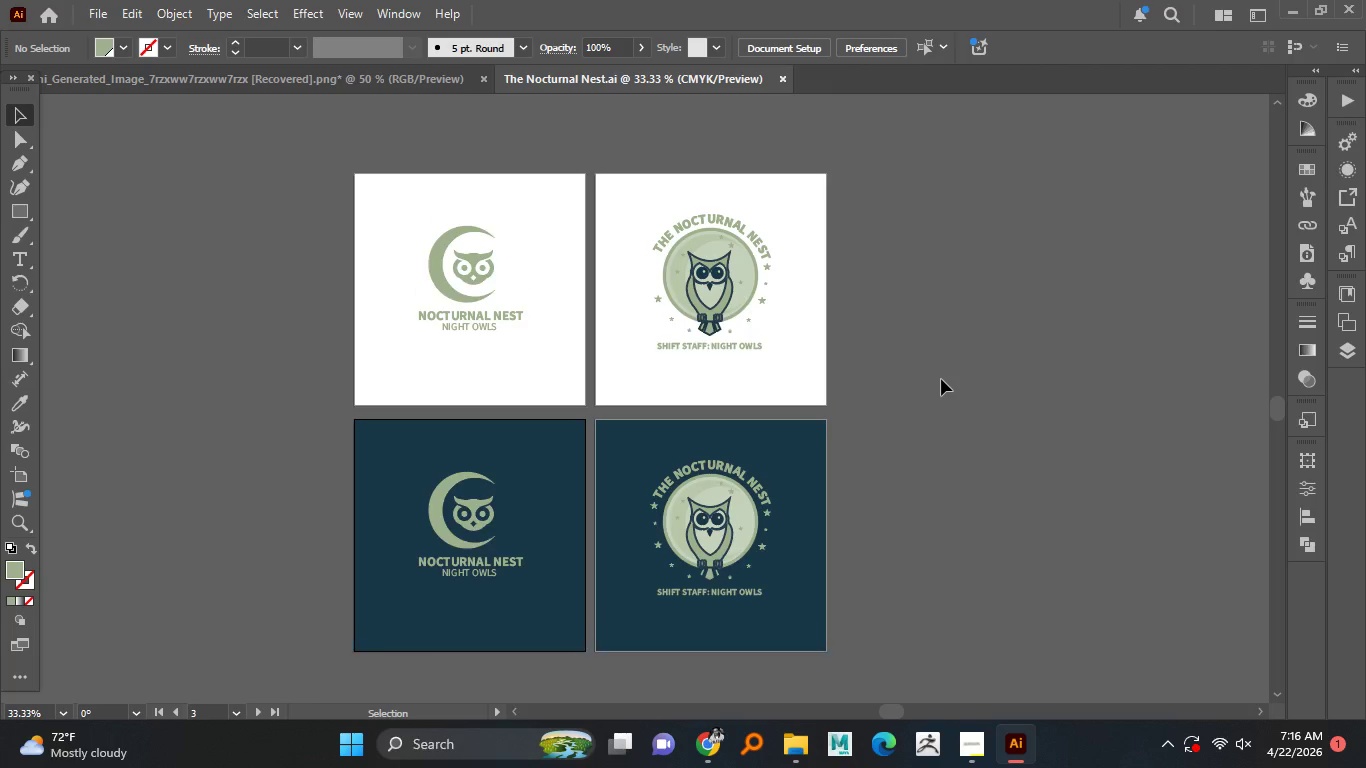 
scroll: coordinate [941, 379], scroll_direction: up, amount: 1.0
 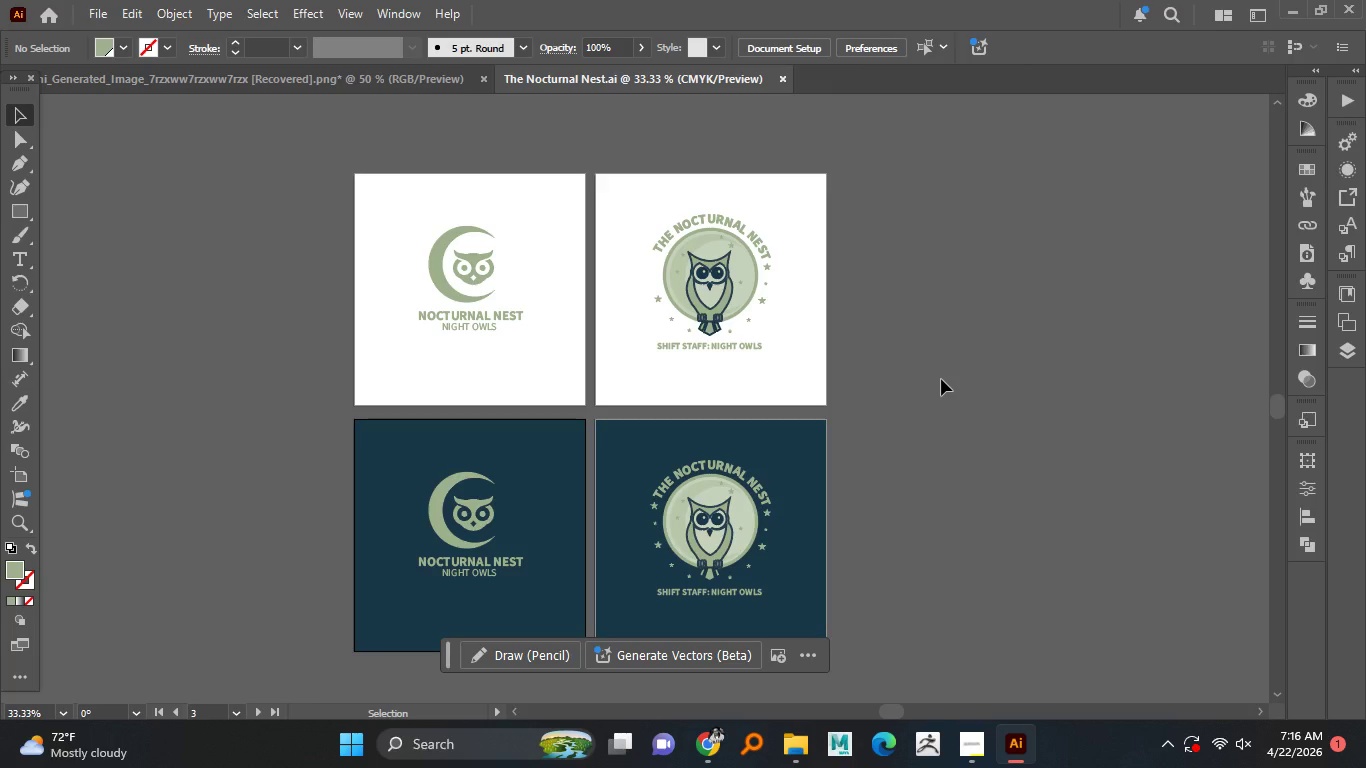 
scroll: coordinate [941, 379], scroll_direction: down, amount: 1.0
 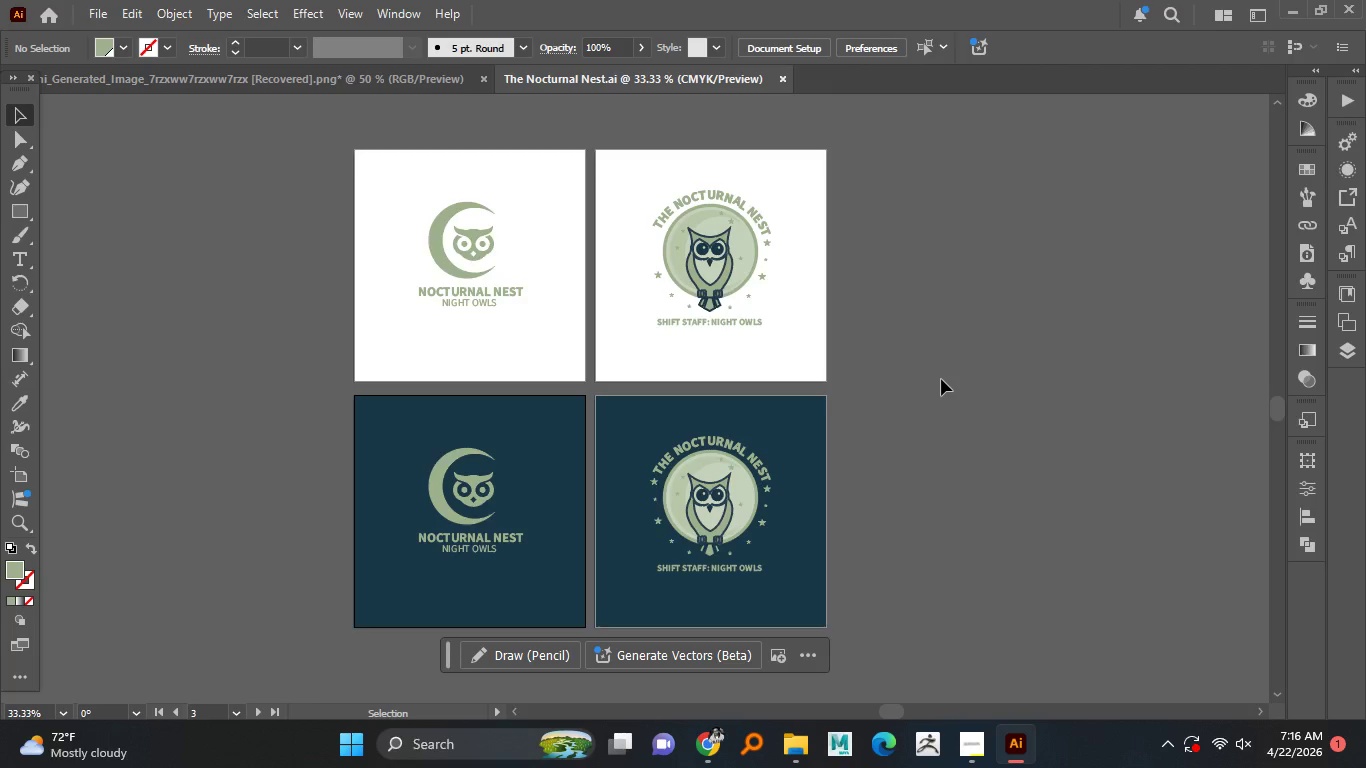 
scroll: coordinate [941, 379], scroll_direction: up, amount: 3.0
 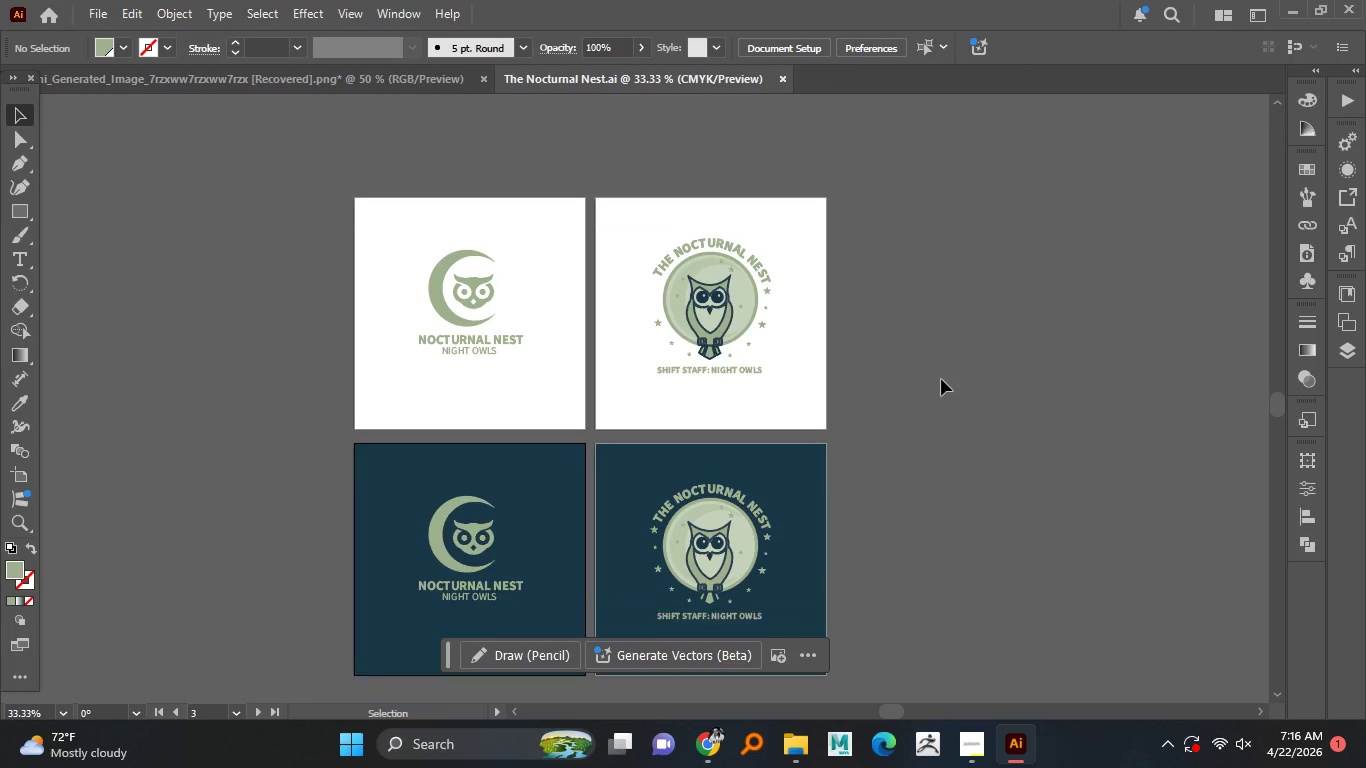 
scroll: coordinate [941, 379], scroll_direction: down, amount: 3.0
 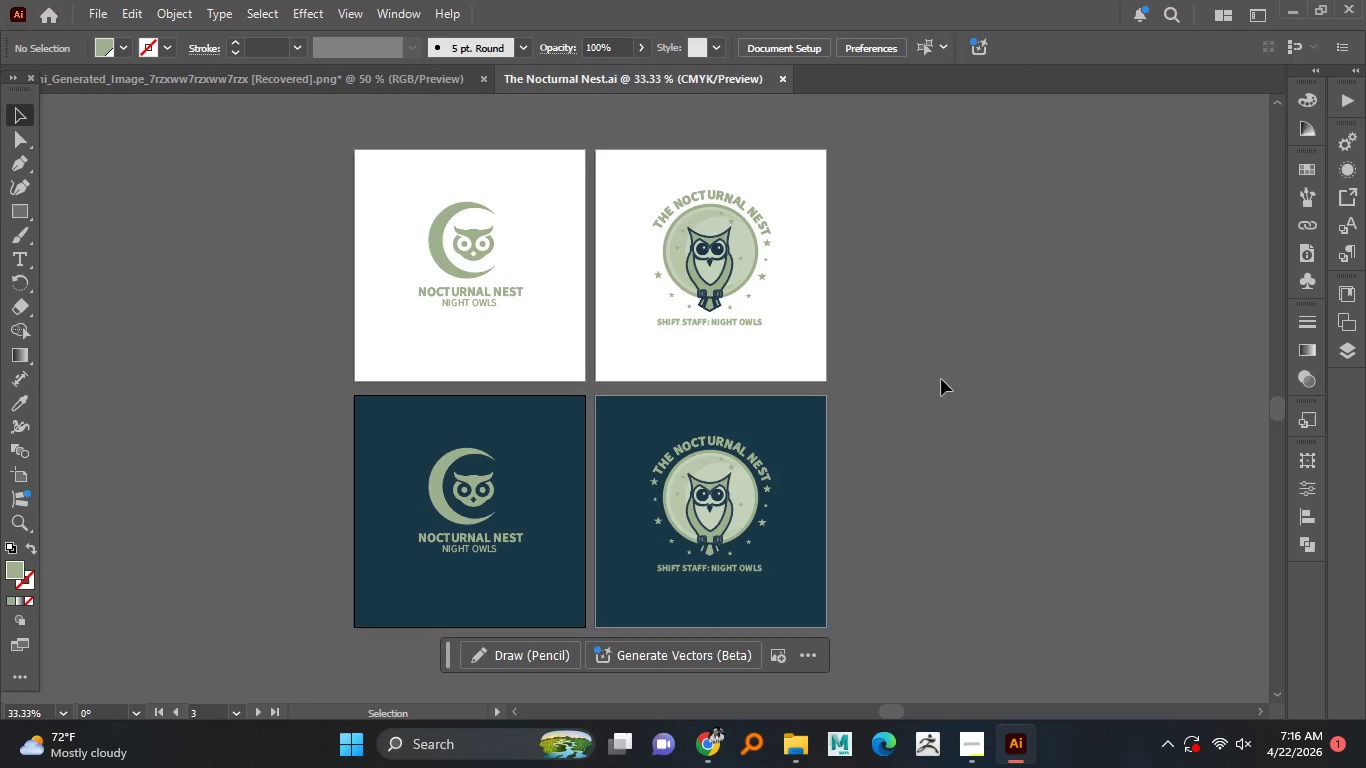 
scroll: coordinate [941, 379], scroll_direction: up, amount: 1.0
 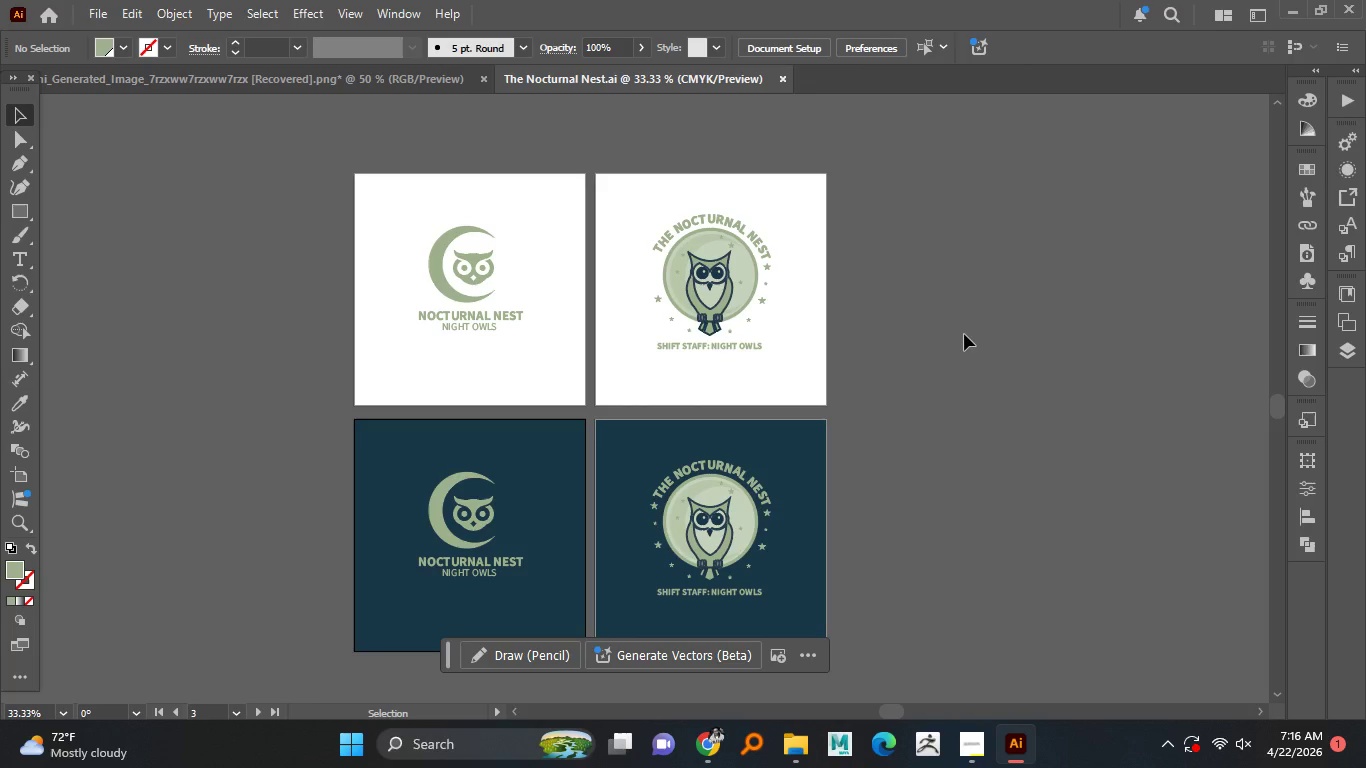 
wait(23.14)
 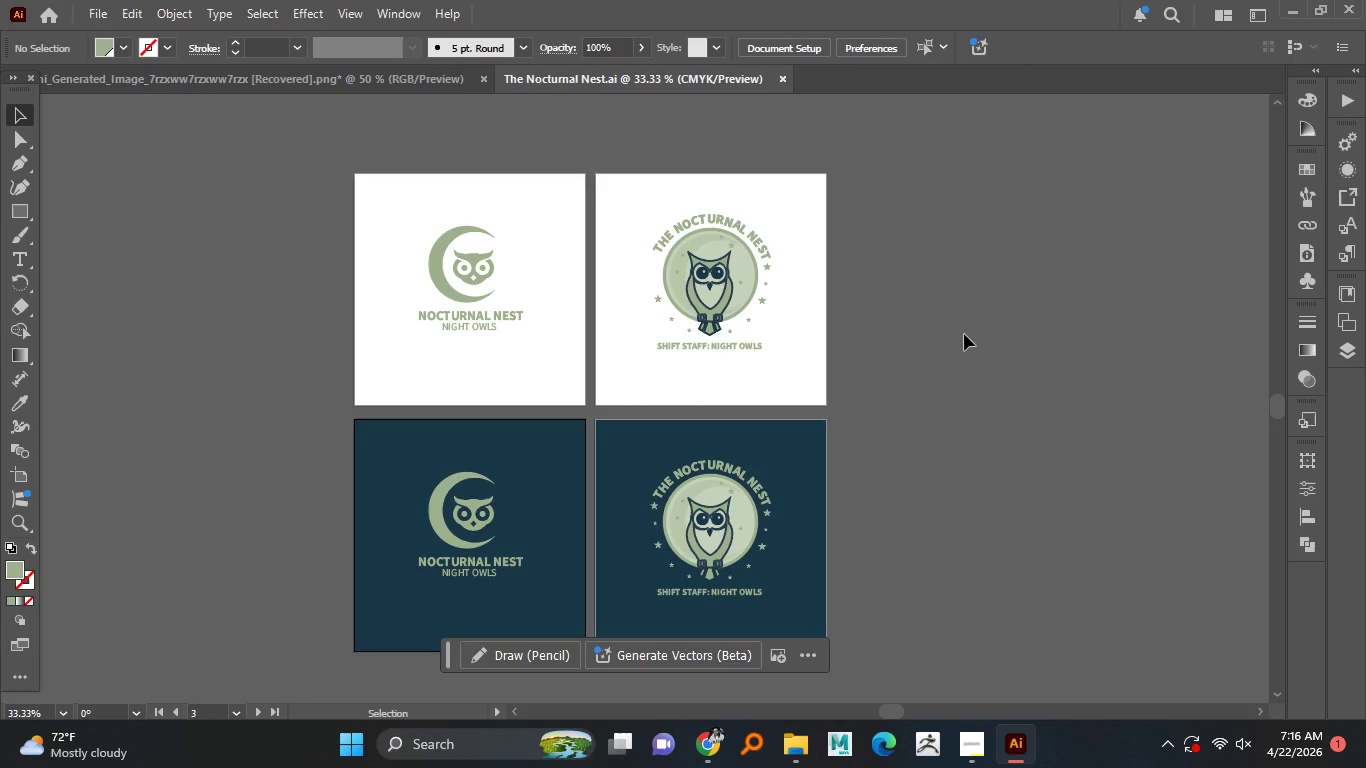 
scroll: coordinate [1008, 311], scroll_direction: down, amount: 3.0
 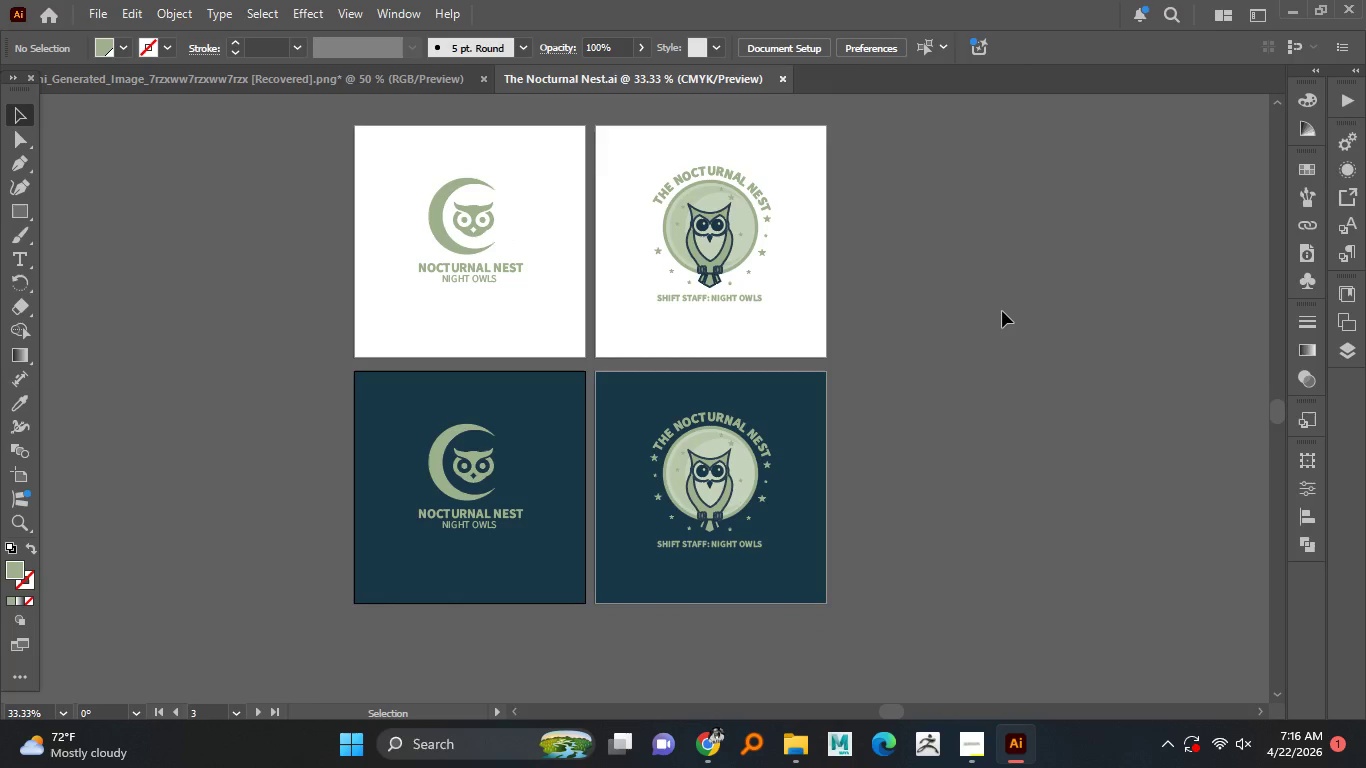 
scroll: coordinate [1002, 311], scroll_direction: up, amount: 1.0
 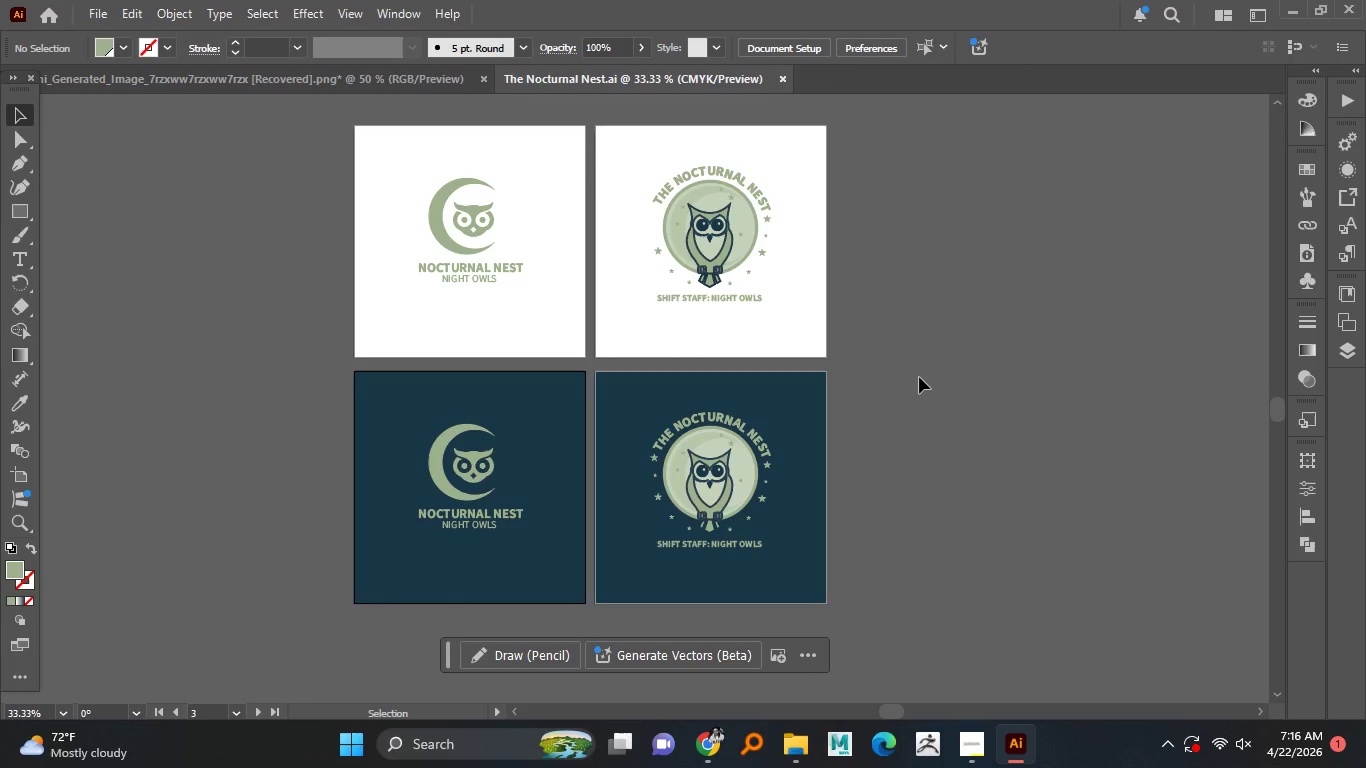 
wait(20.79)
 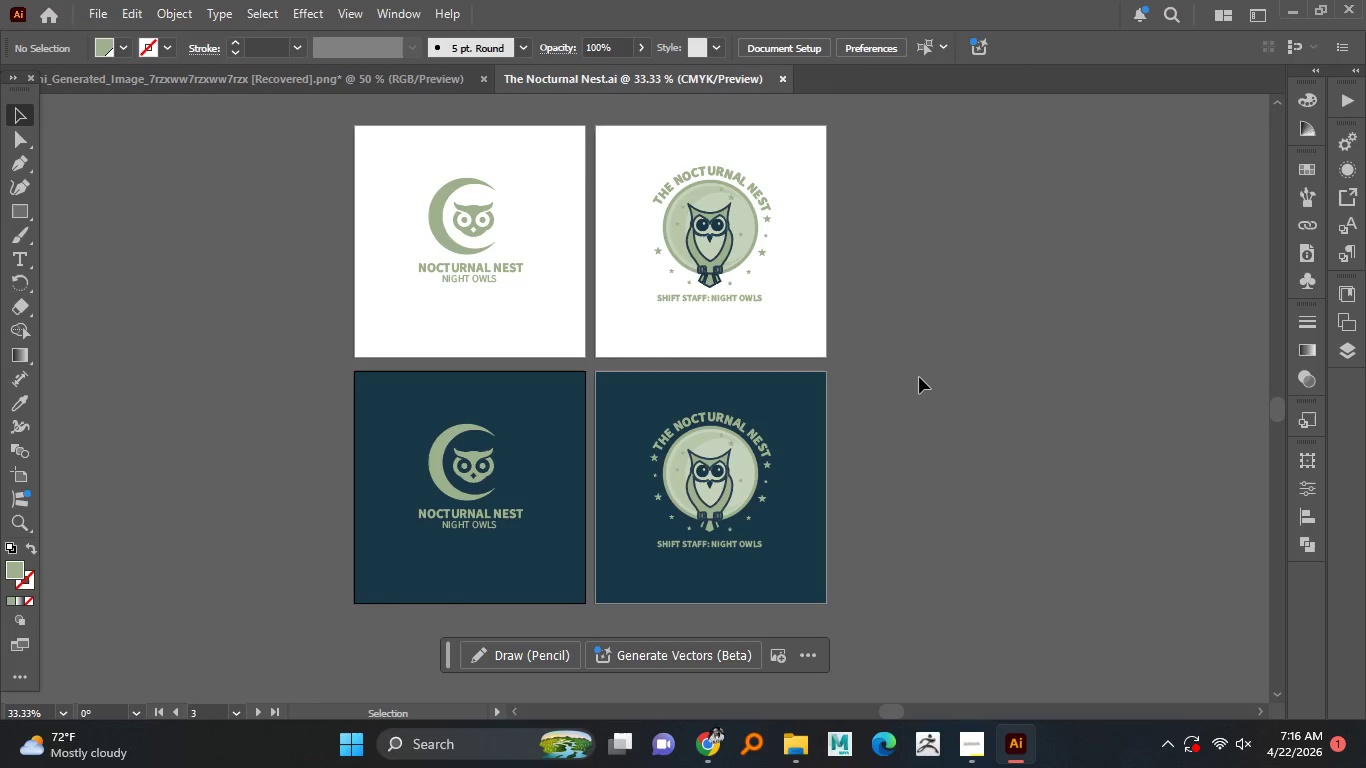 
left_click([968, 759])